 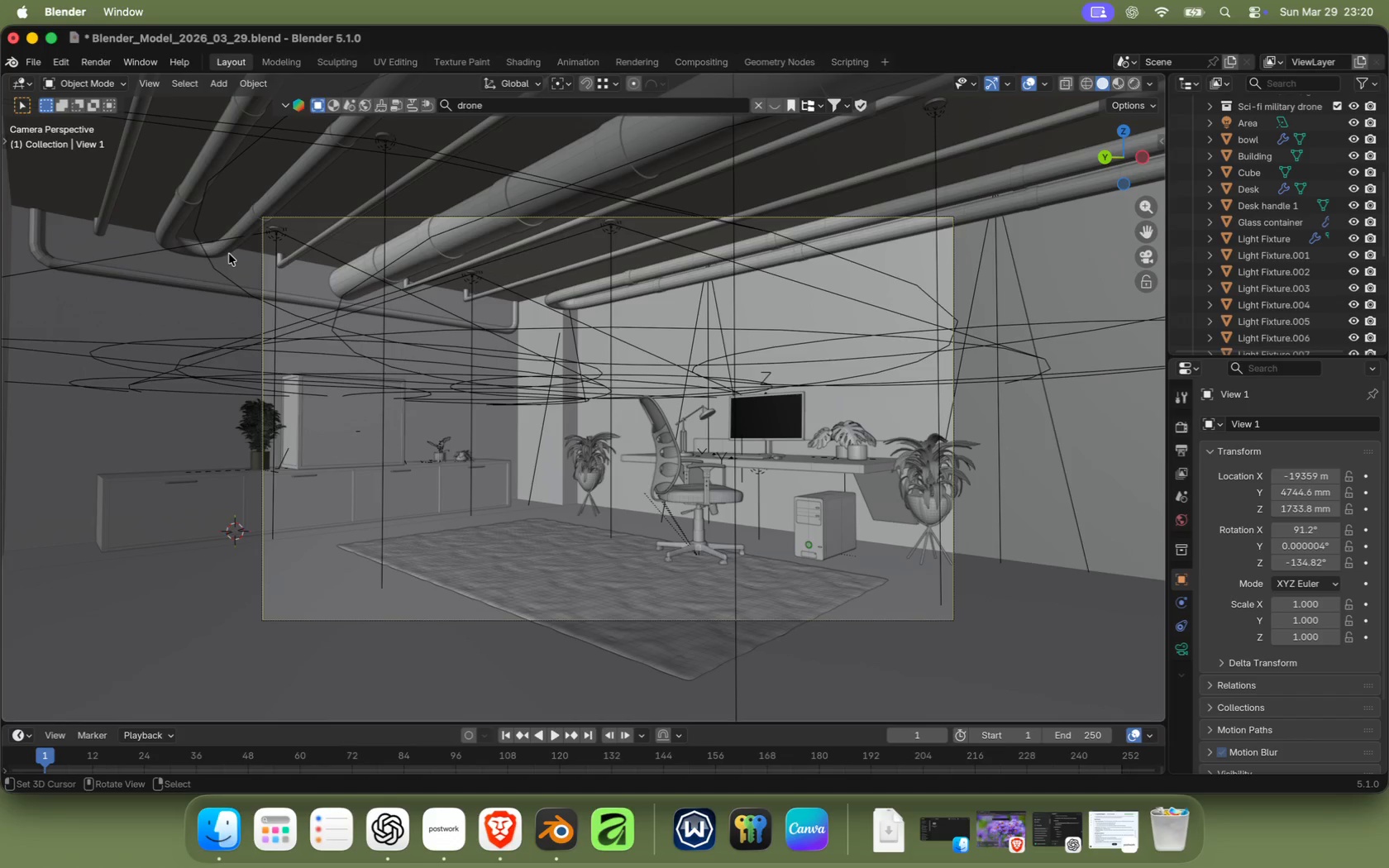 
left_click([1187, 446])
 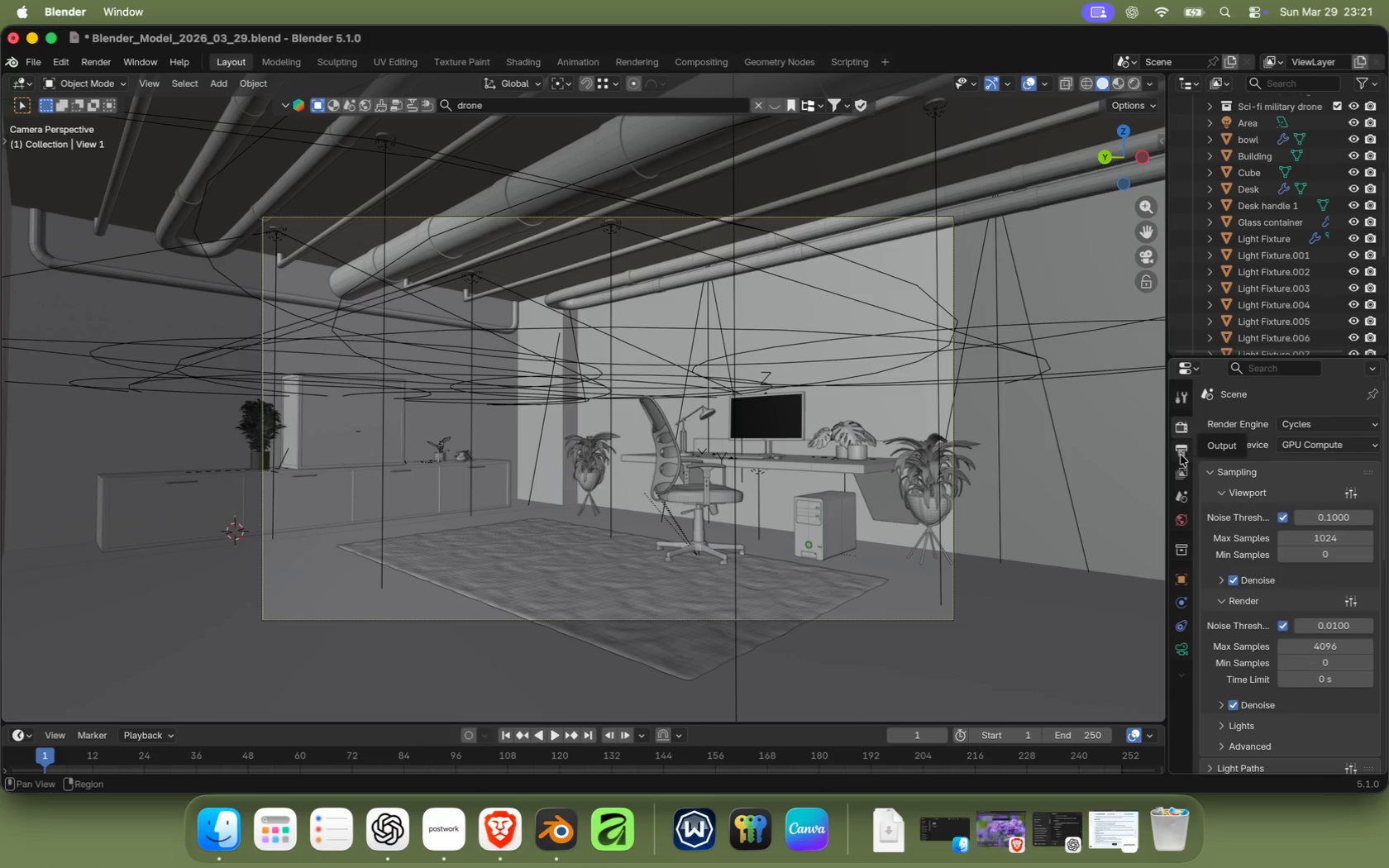 
left_click([1315, 448])
 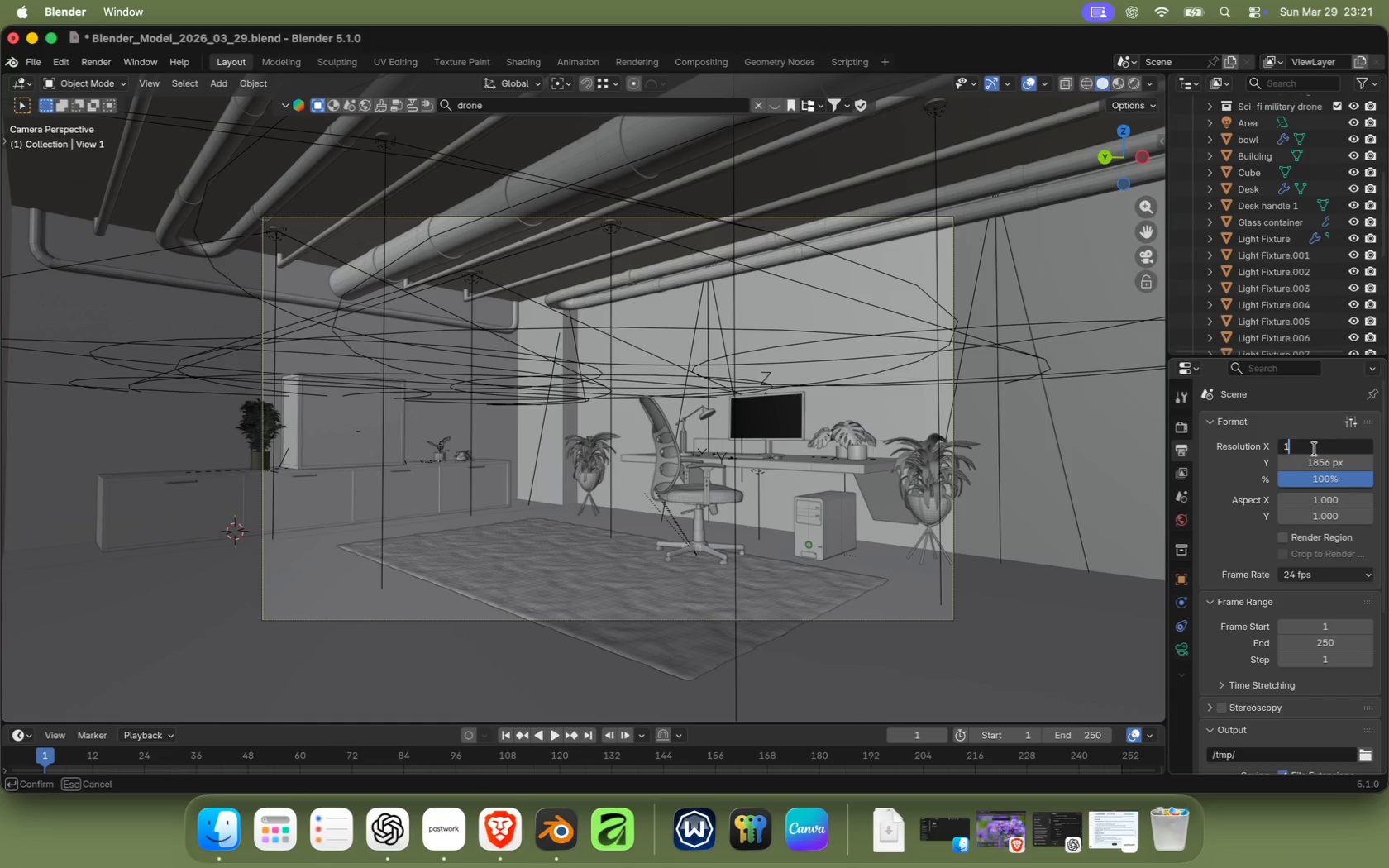 
type(1920)
 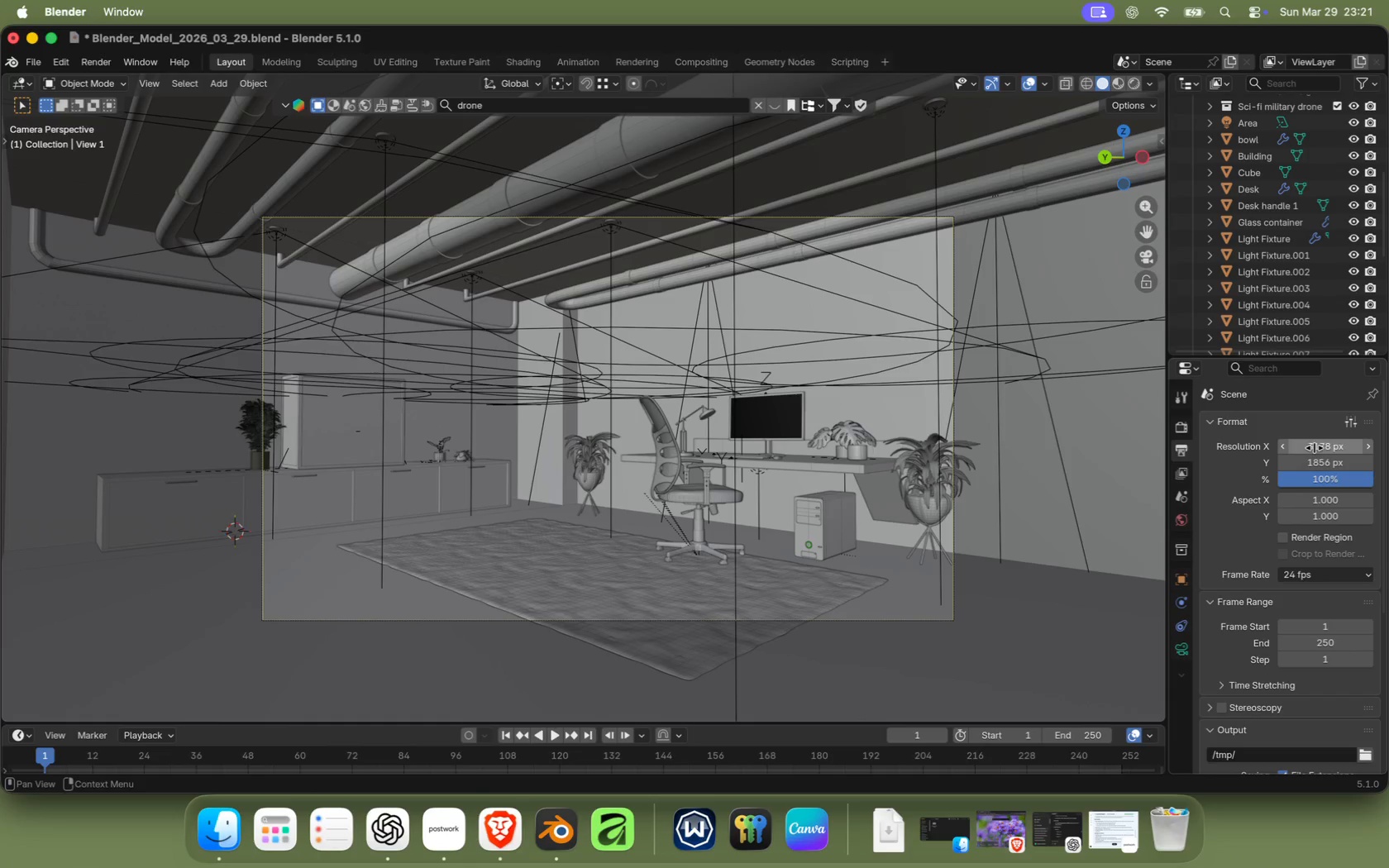 
key(Enter)
 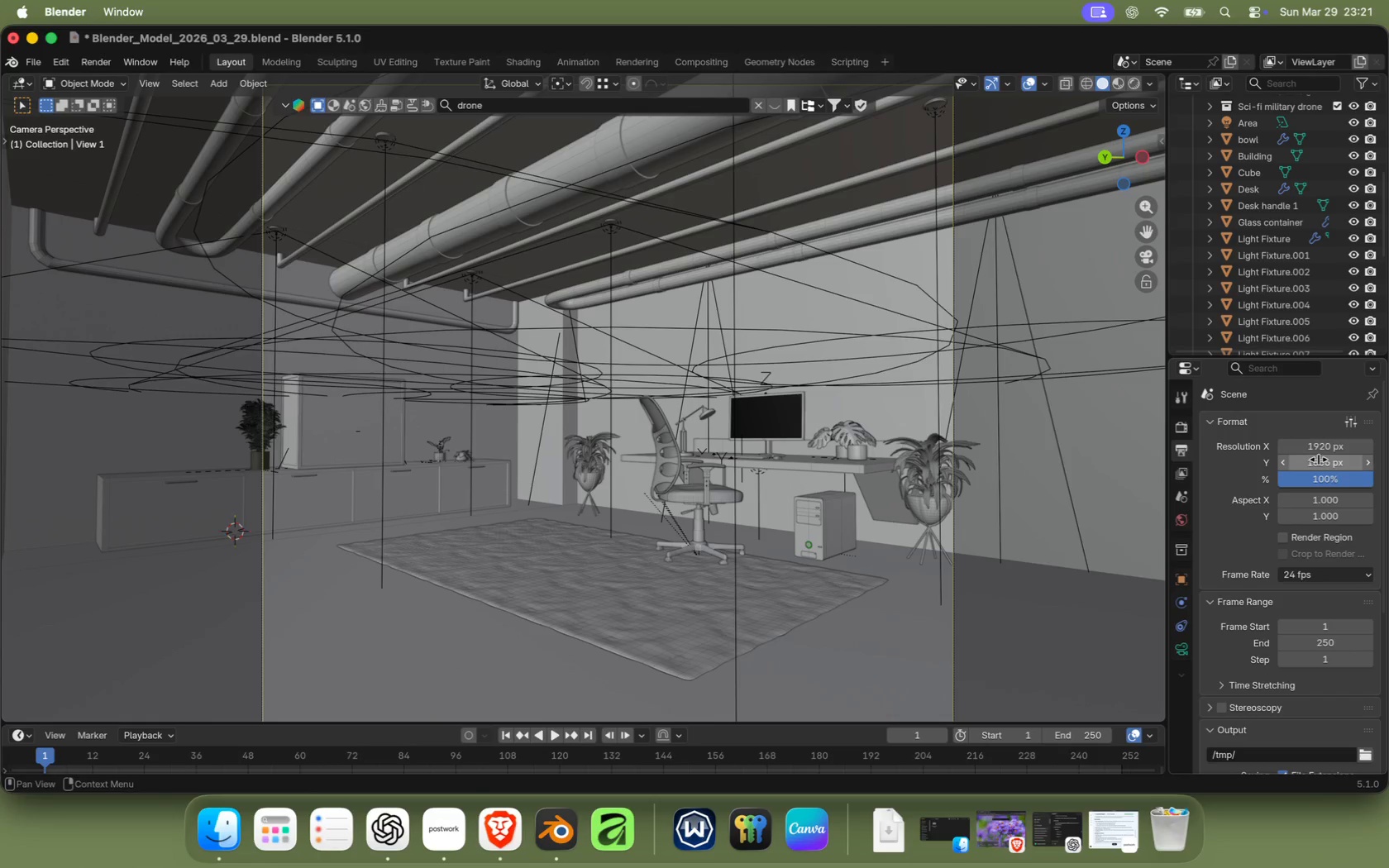 
left_click([1318, 462])
 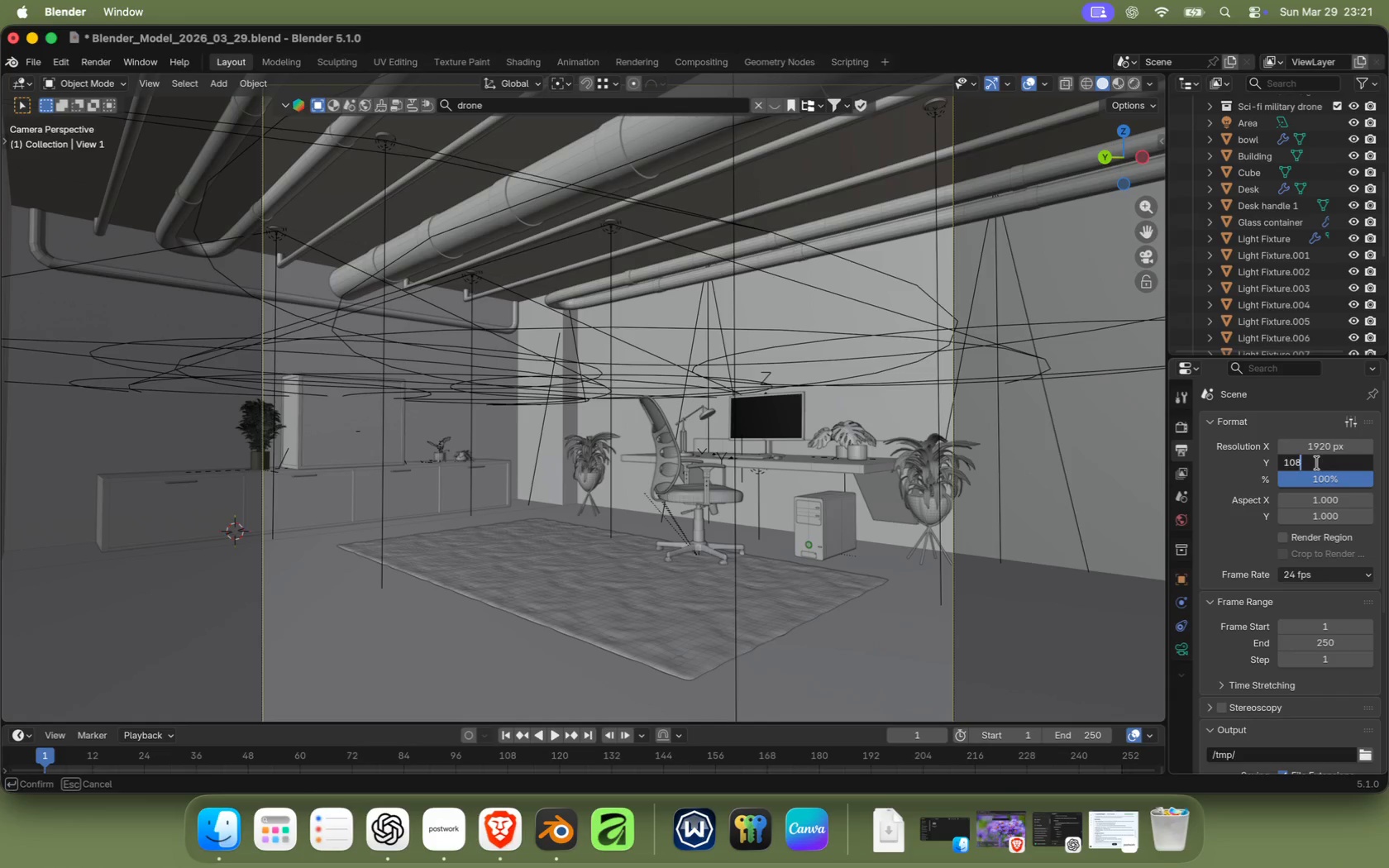 
type(1080)
 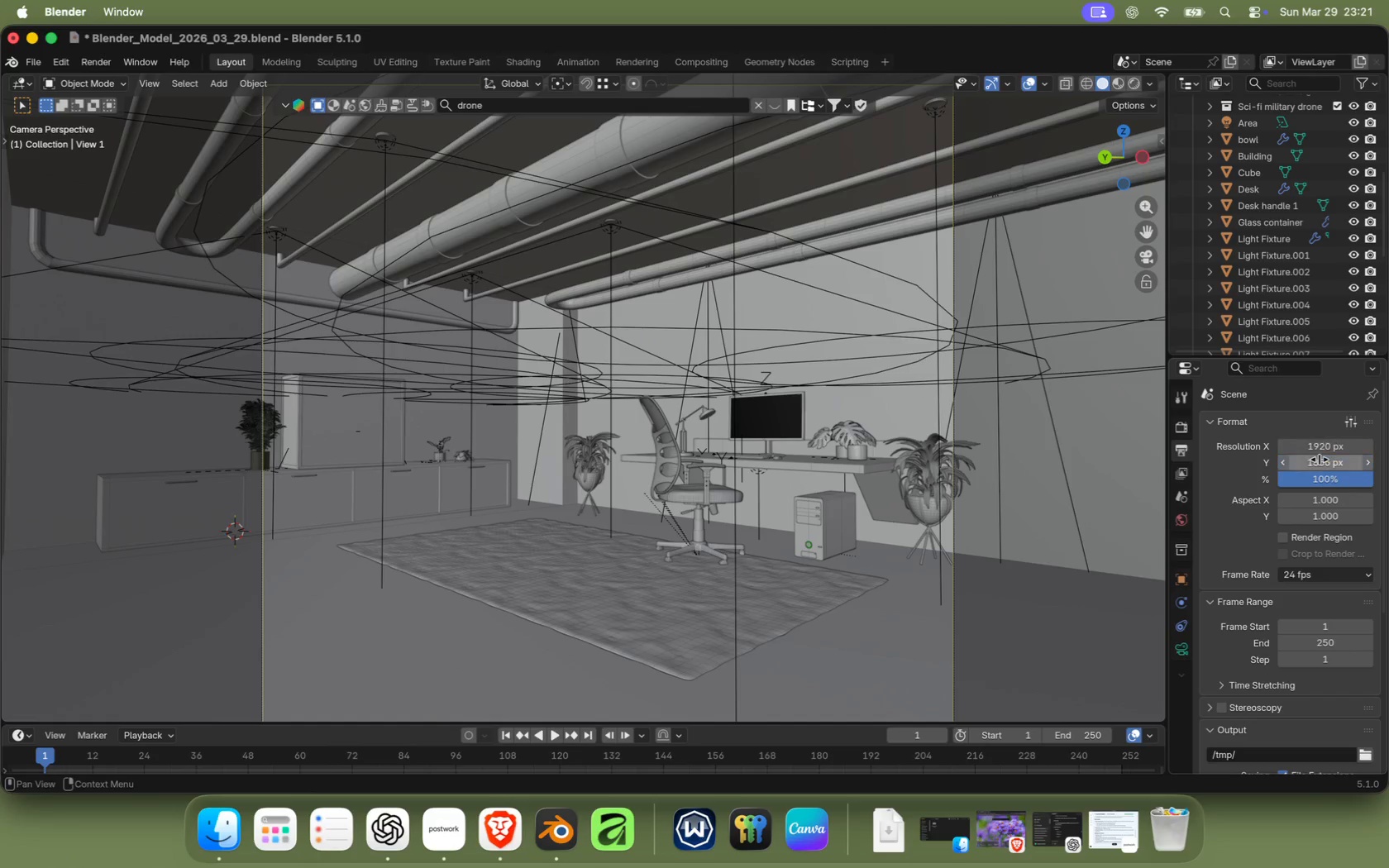 
key(Enter)
 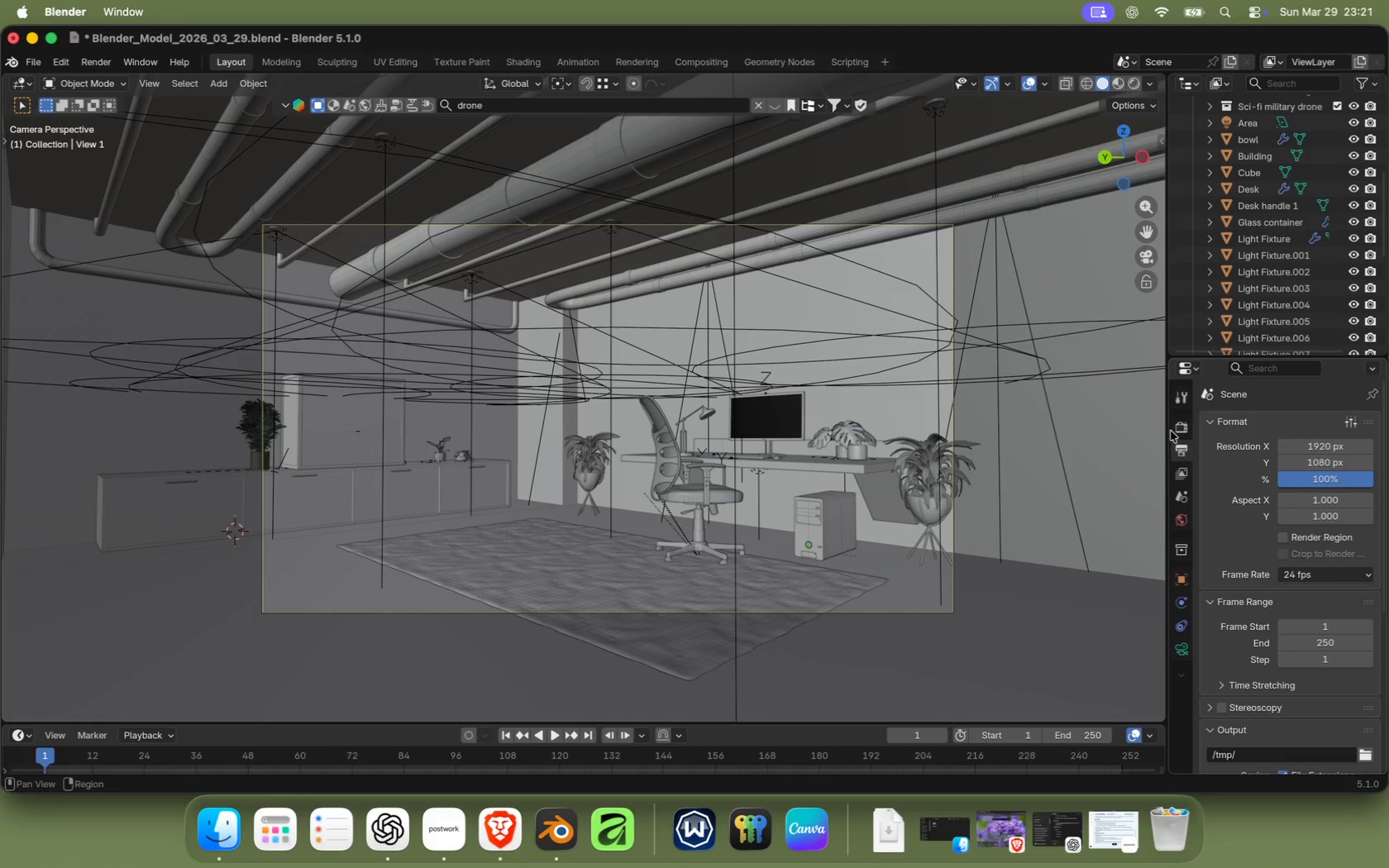 
left_click([1313, 638])
 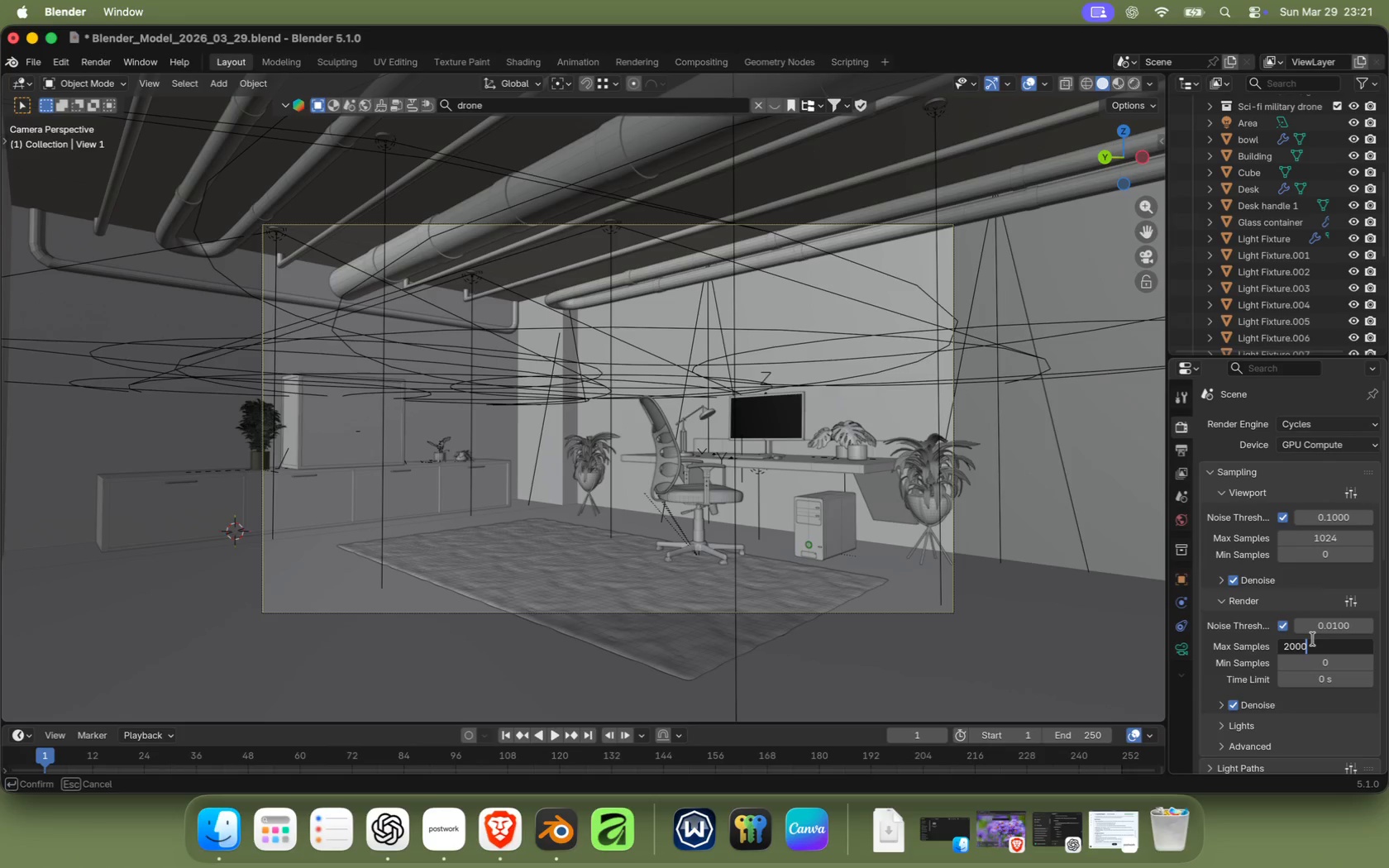 
type(1)
key(Backspace)
type(2000)
 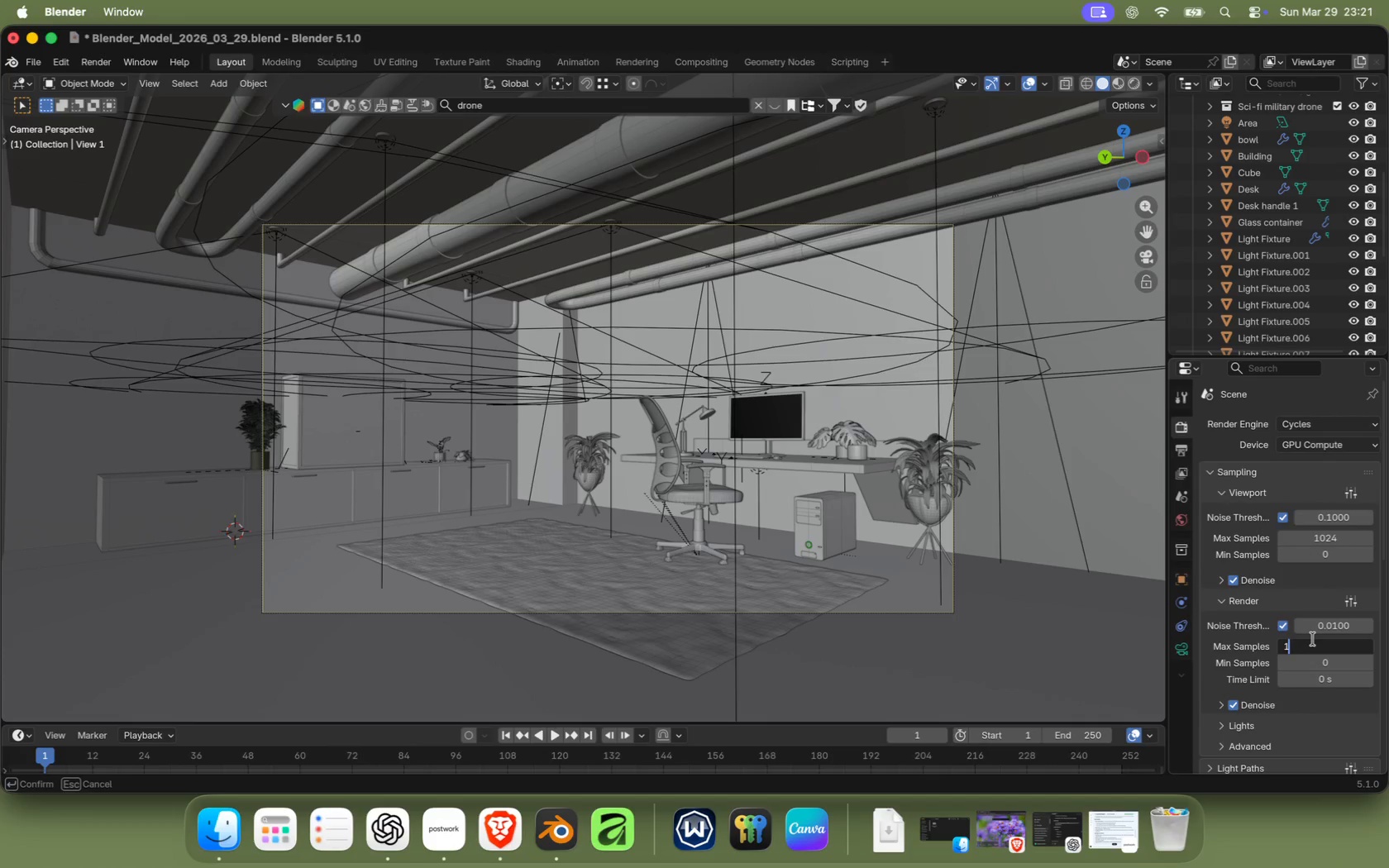 
left_click([1257, 675])
 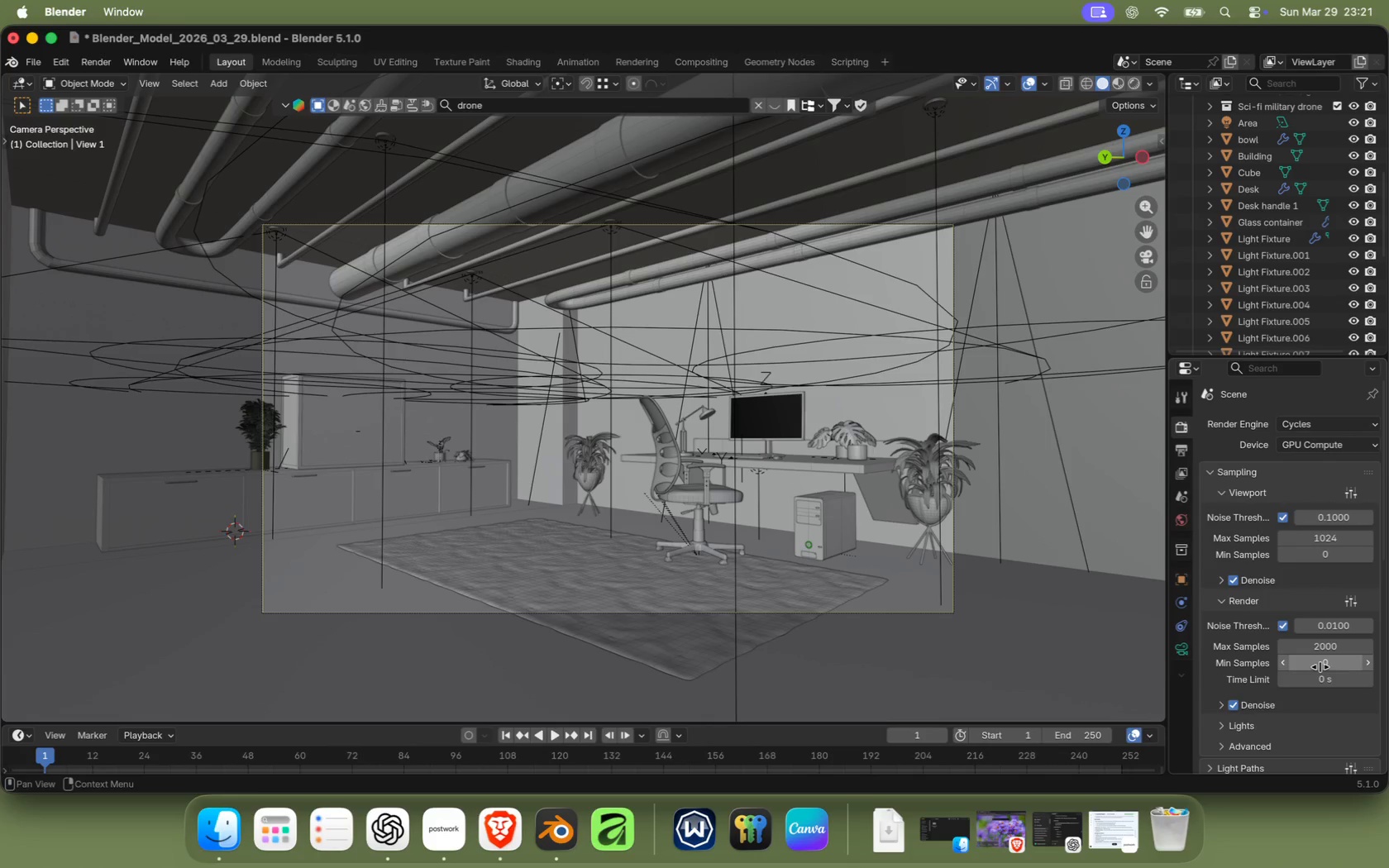 
type(0,)
key(Backspace)
type(;)
key(Backspace)
type(.03)
 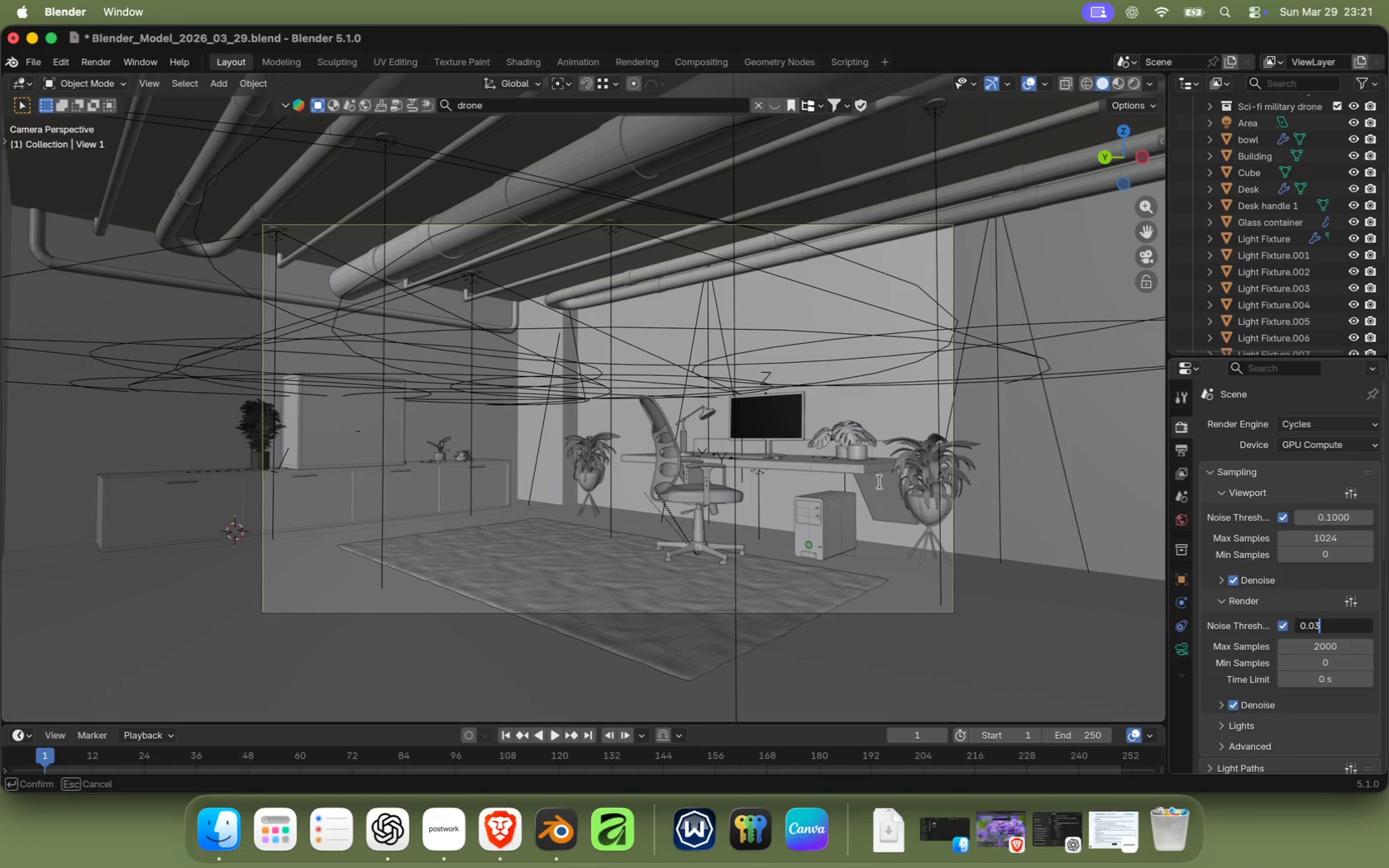 
wait(5.72)
 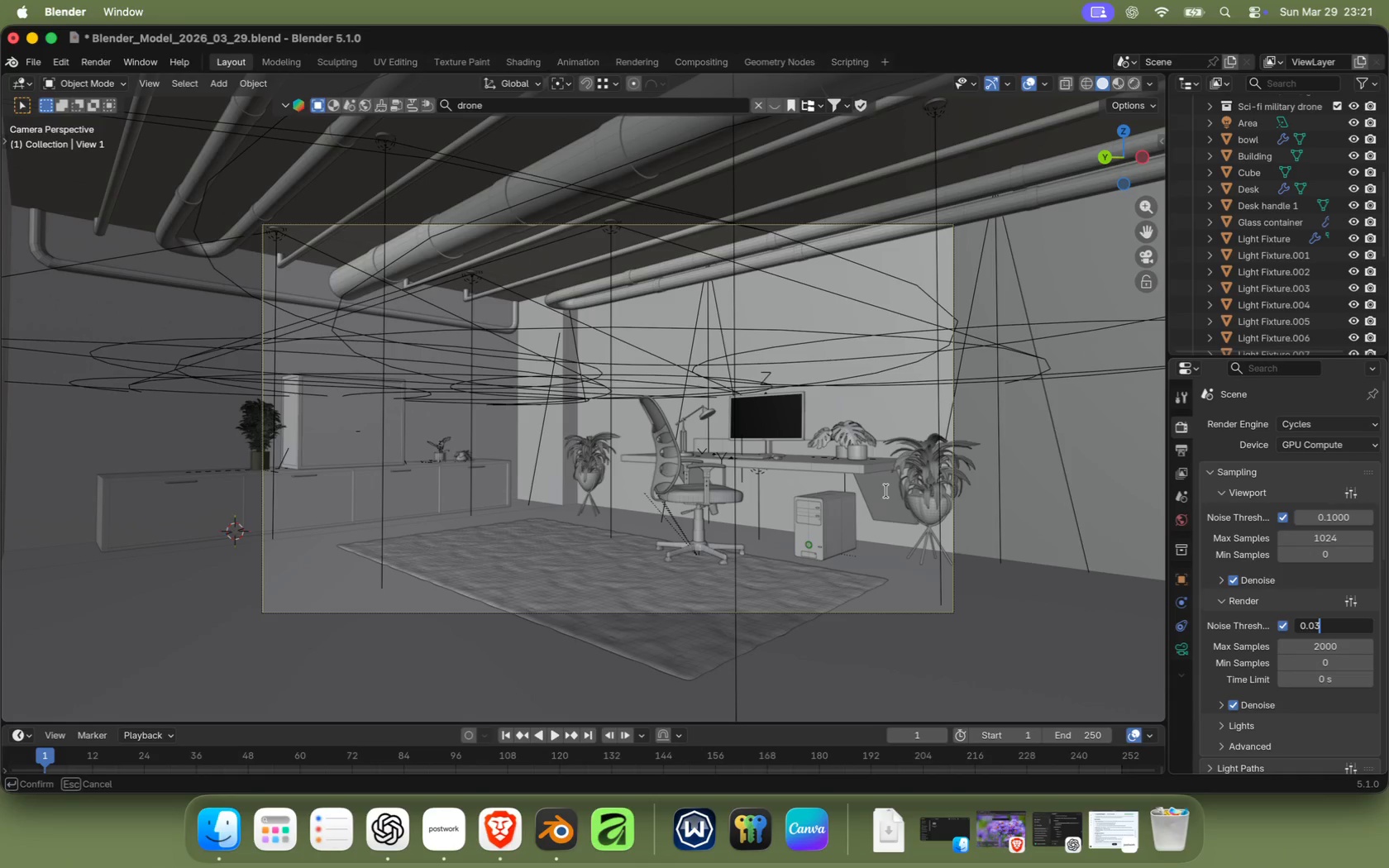 
key(F12)
 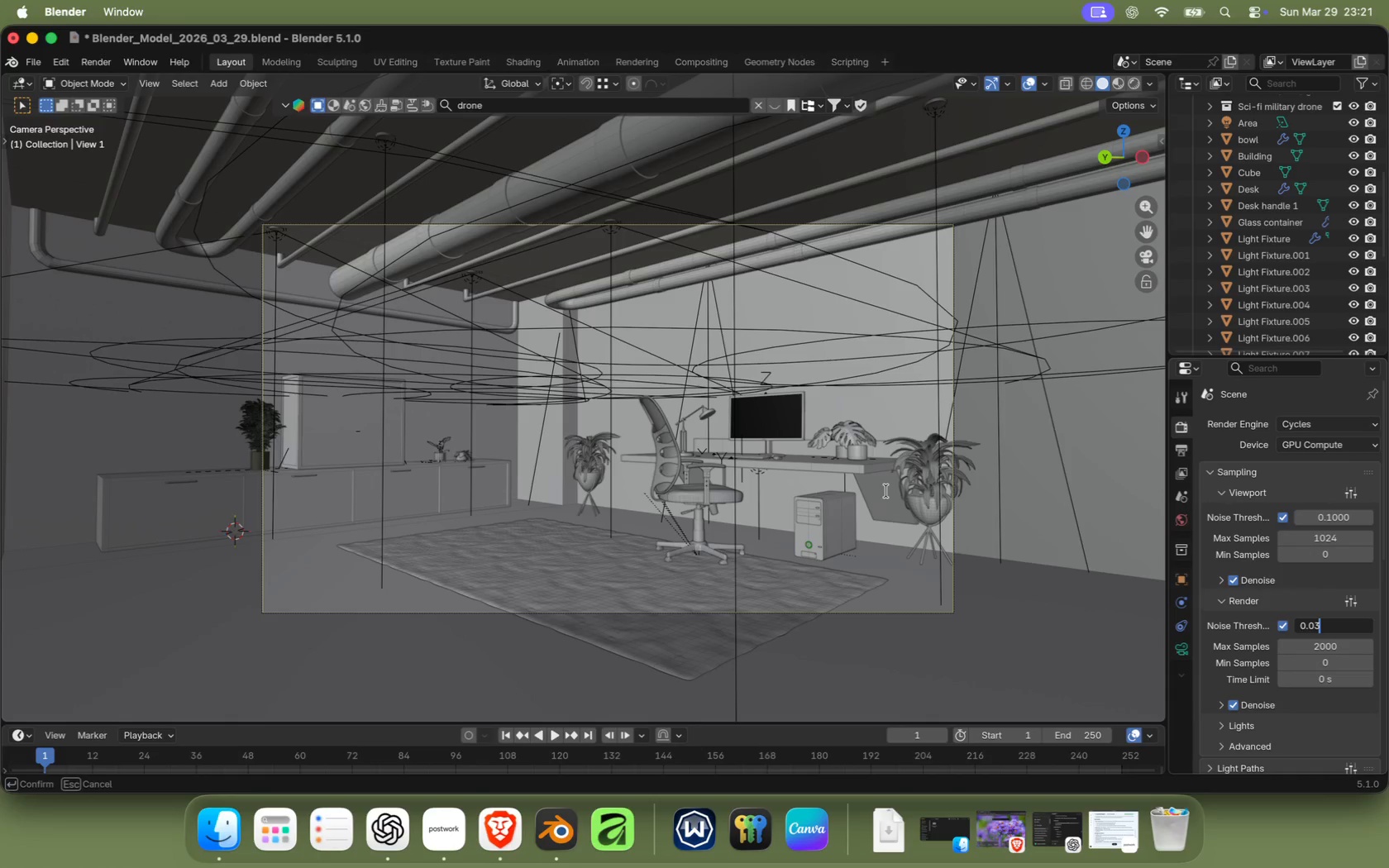 
scroll: coordinate [737, 511], scroll_direction: up, amount: 2.0
 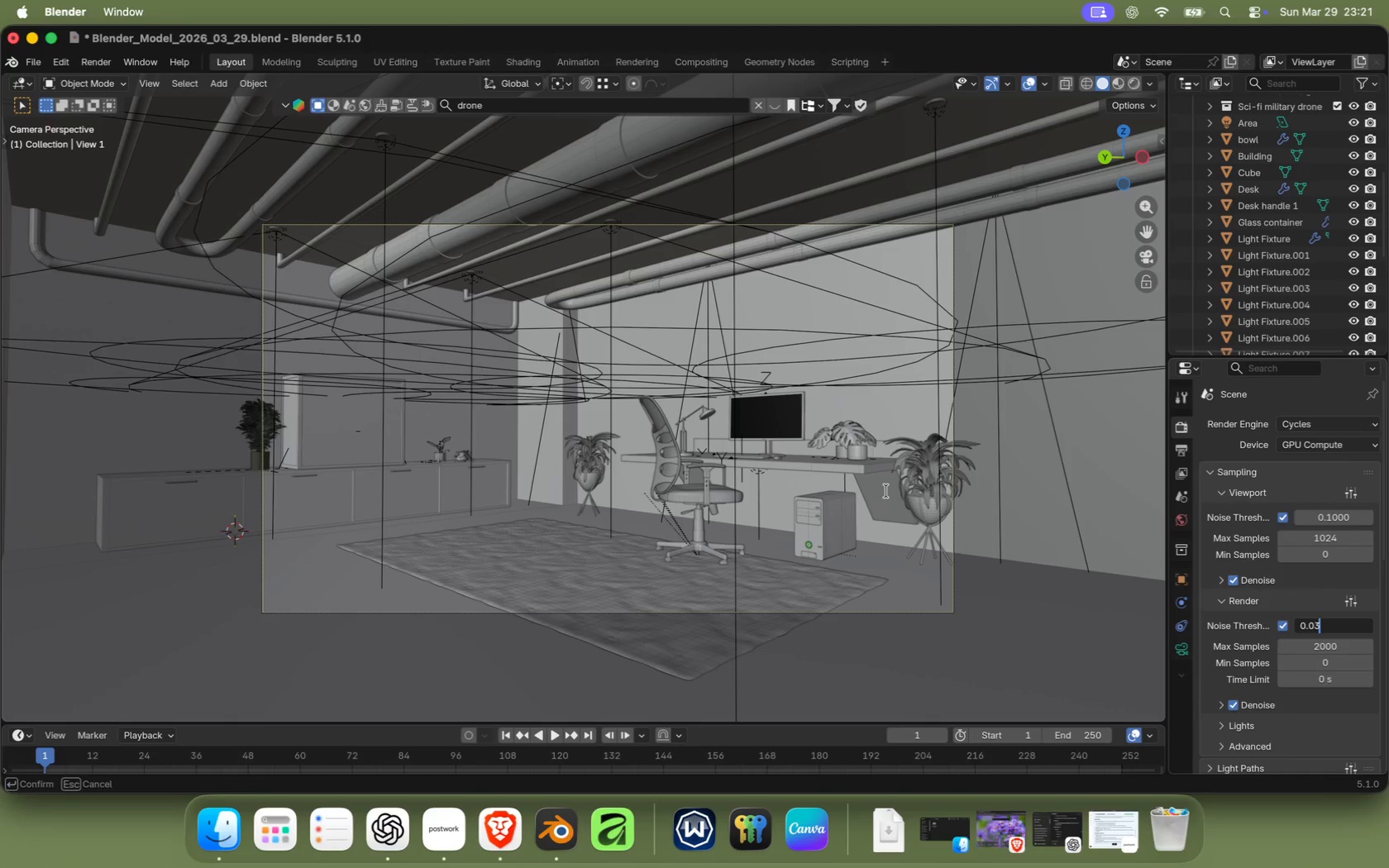 
right_click([628, 482])
 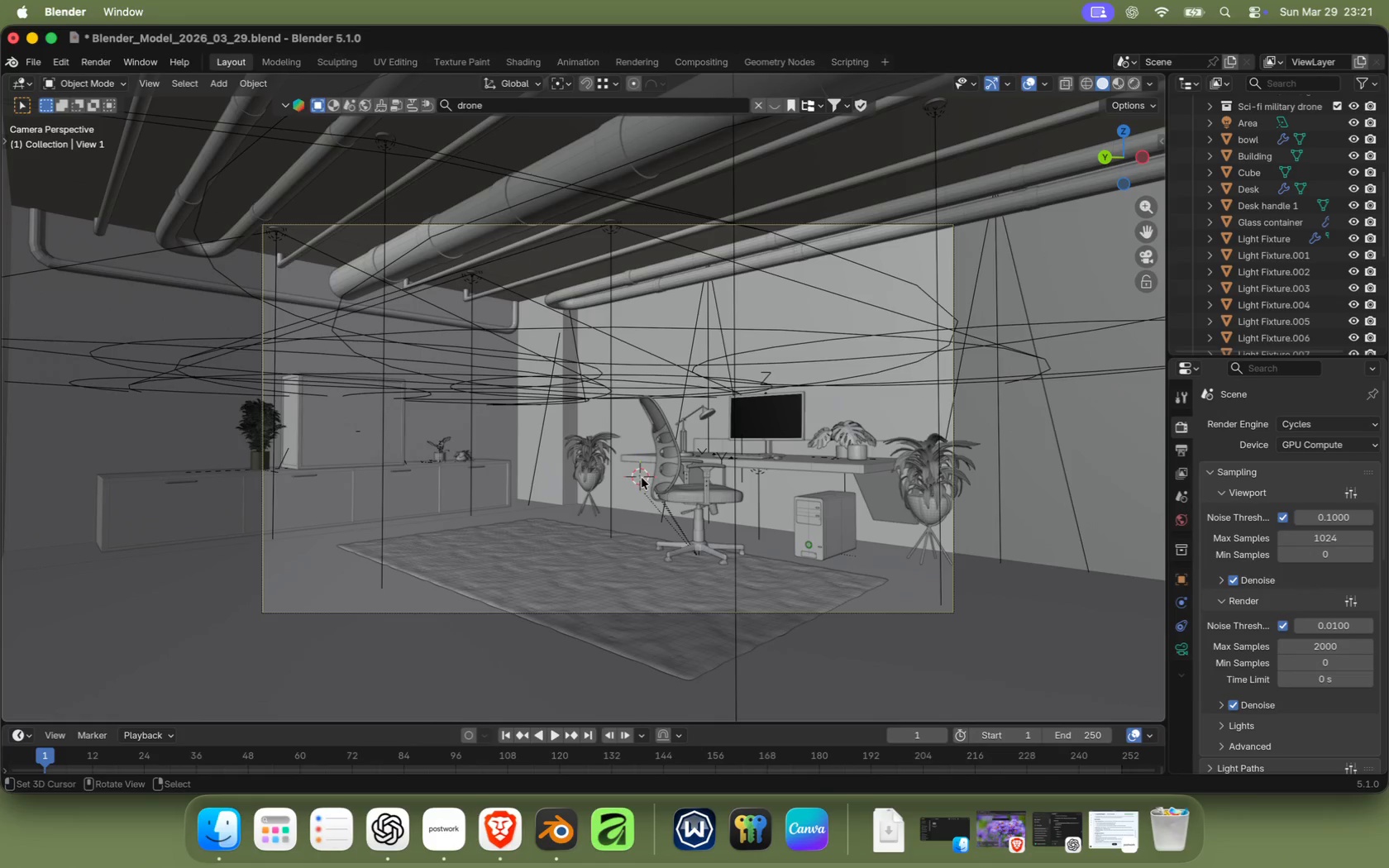 
scroll: coordinate [718, 522], scroll_direction: down, amount: 6.0
 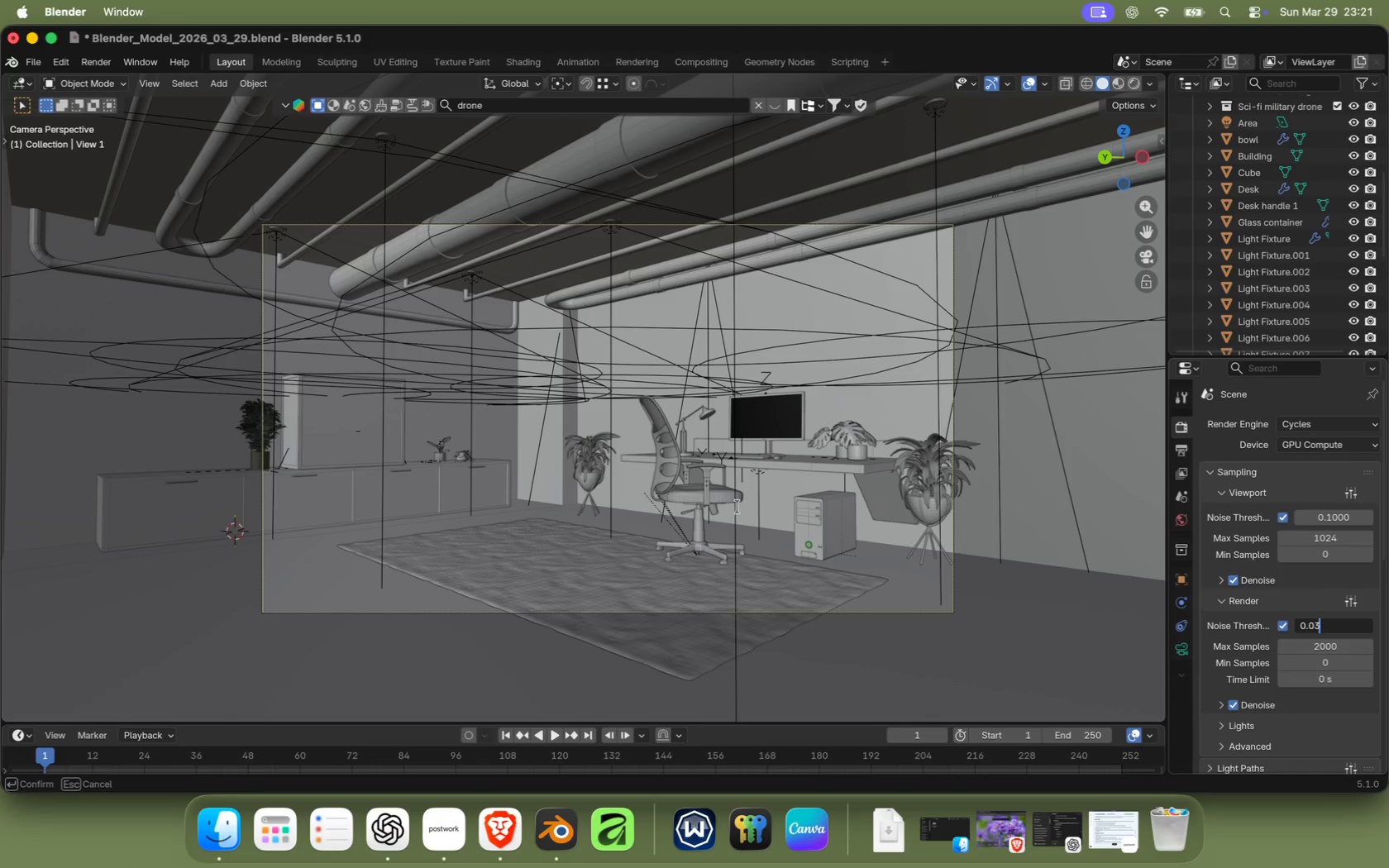 
right_click([665, 489])
 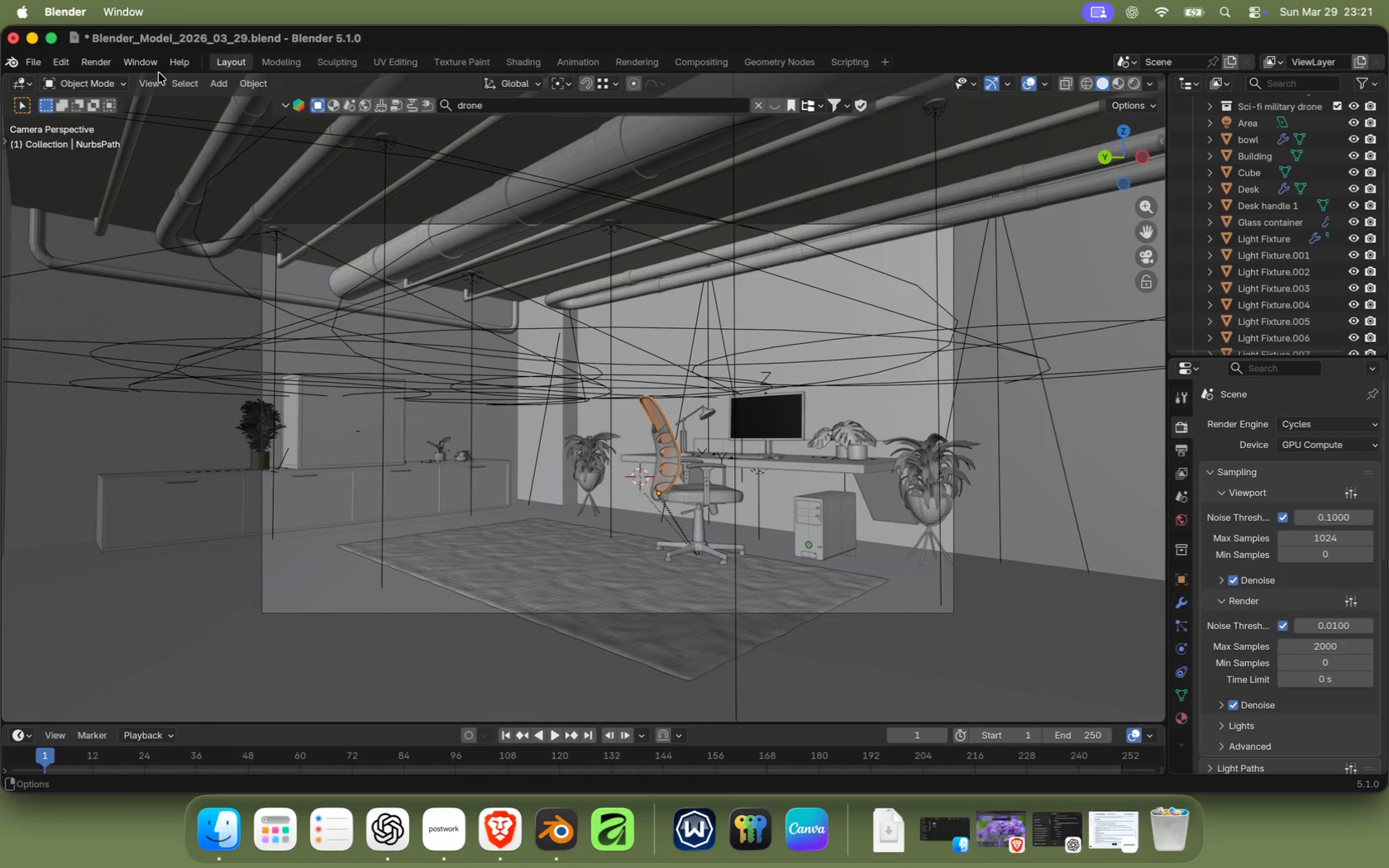 
left_click([107, 64])
 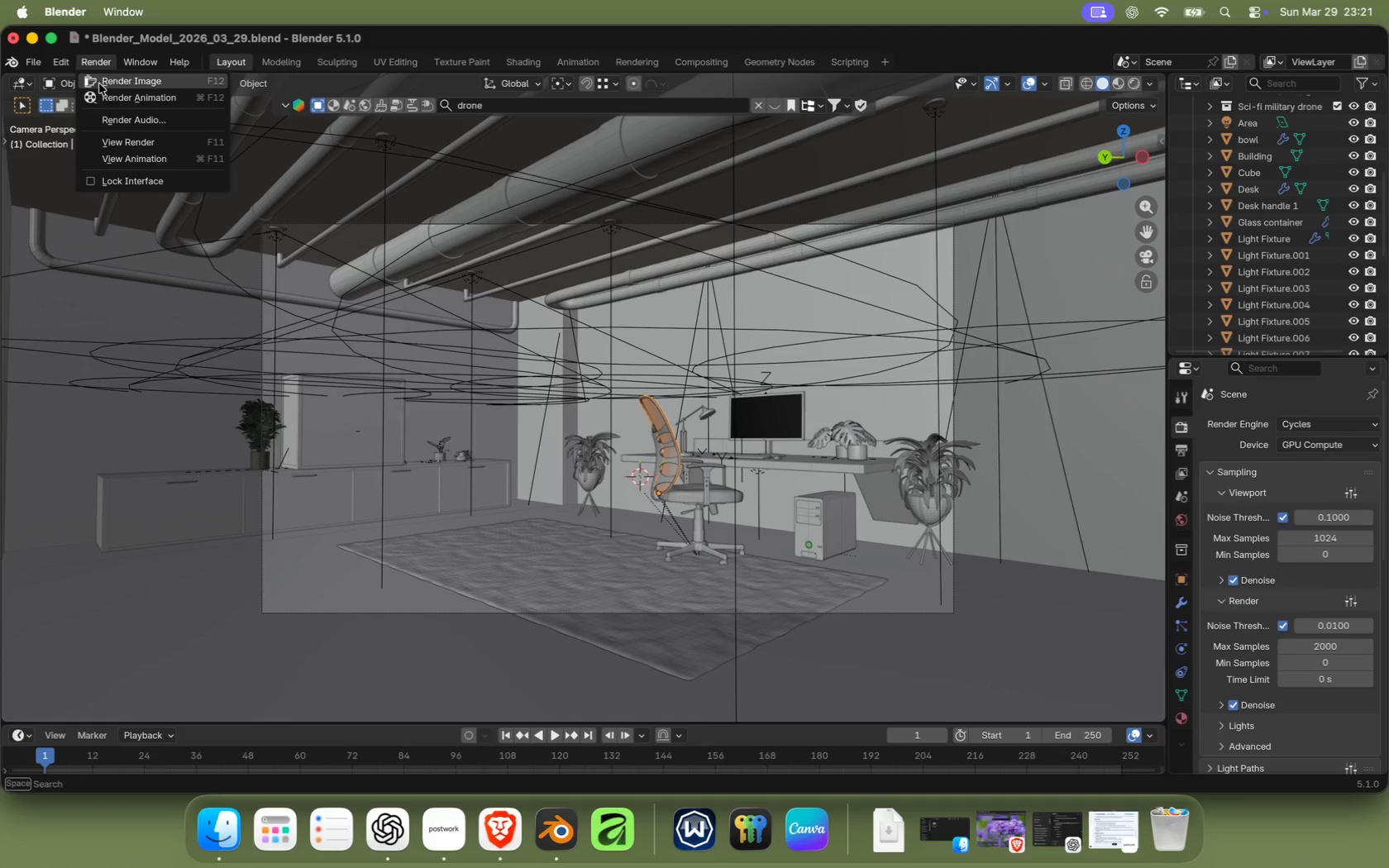 
left_click([142, 83])
 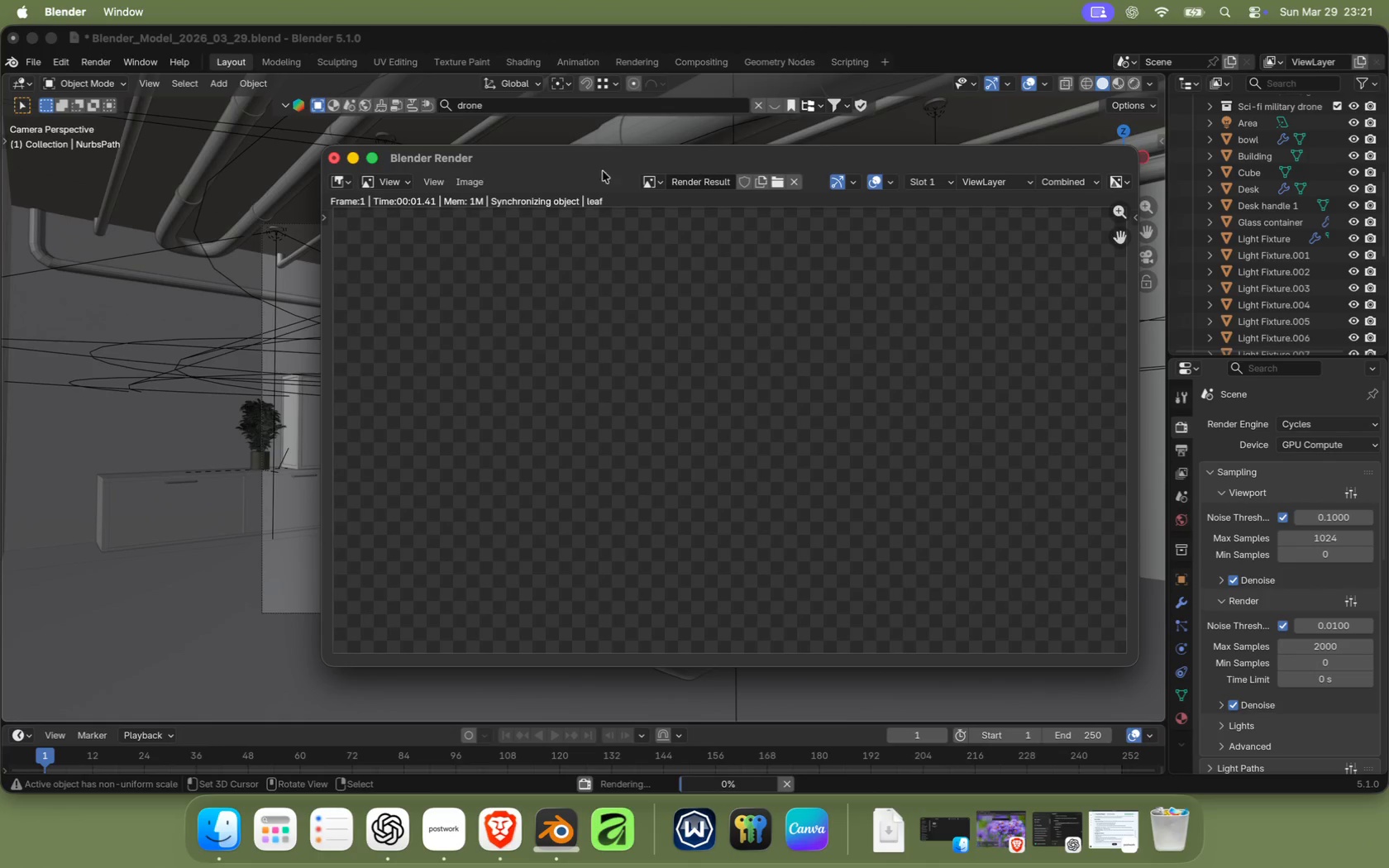 
left_click_drag(start_coordinate=[414, 279], to_coordinate=[694, 154])
 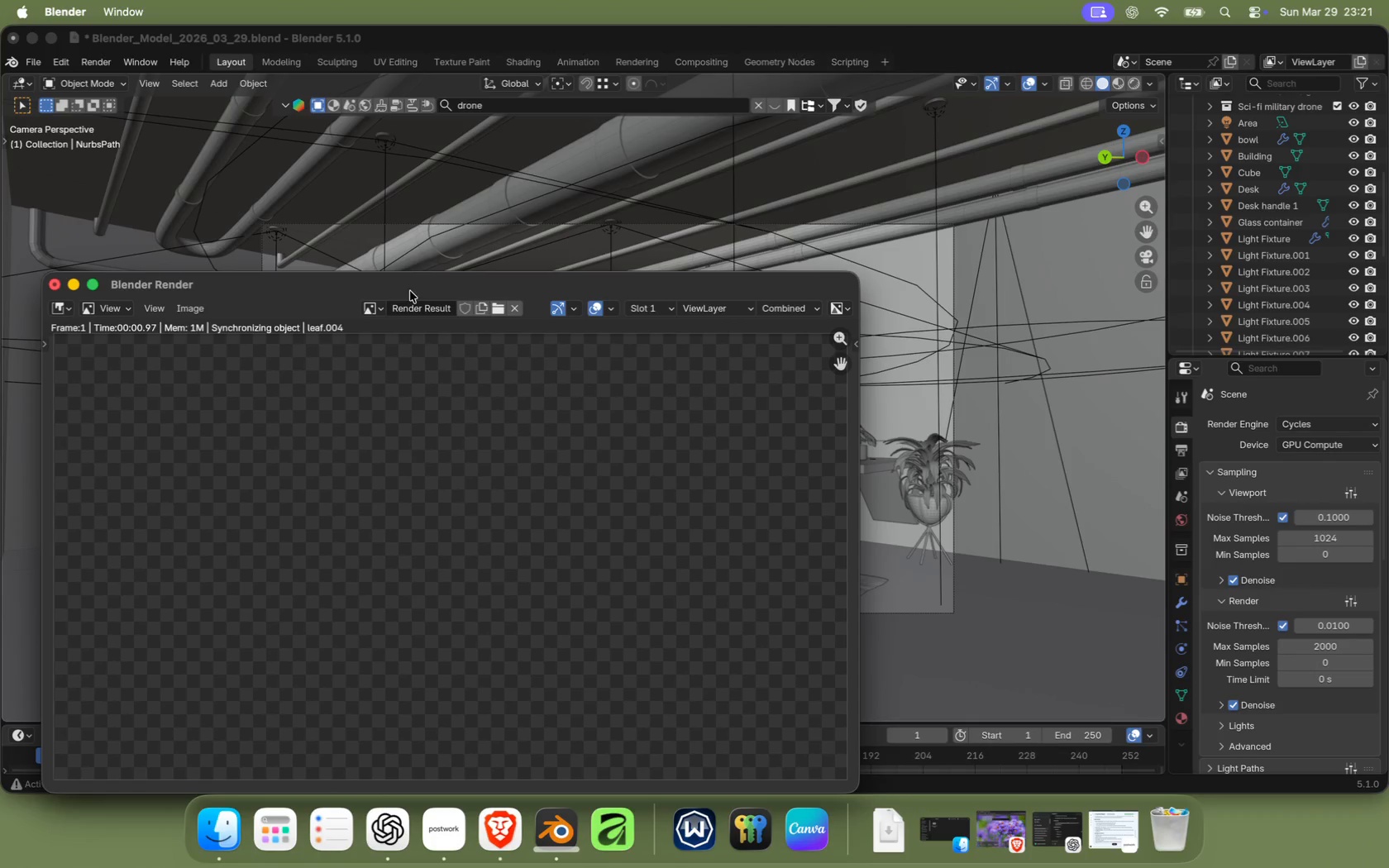 
left_click([368, 158])
 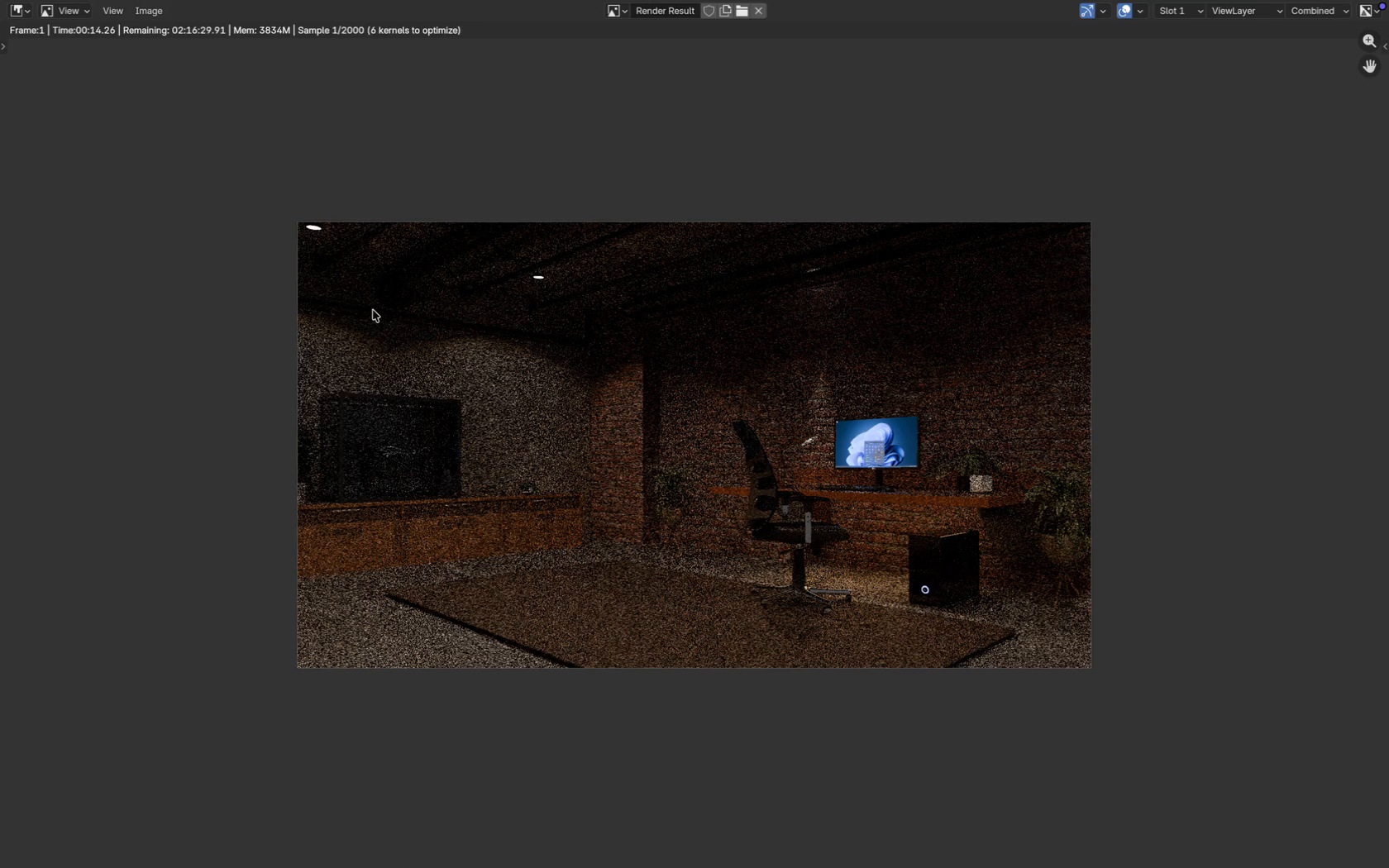 
wait(21.06)
 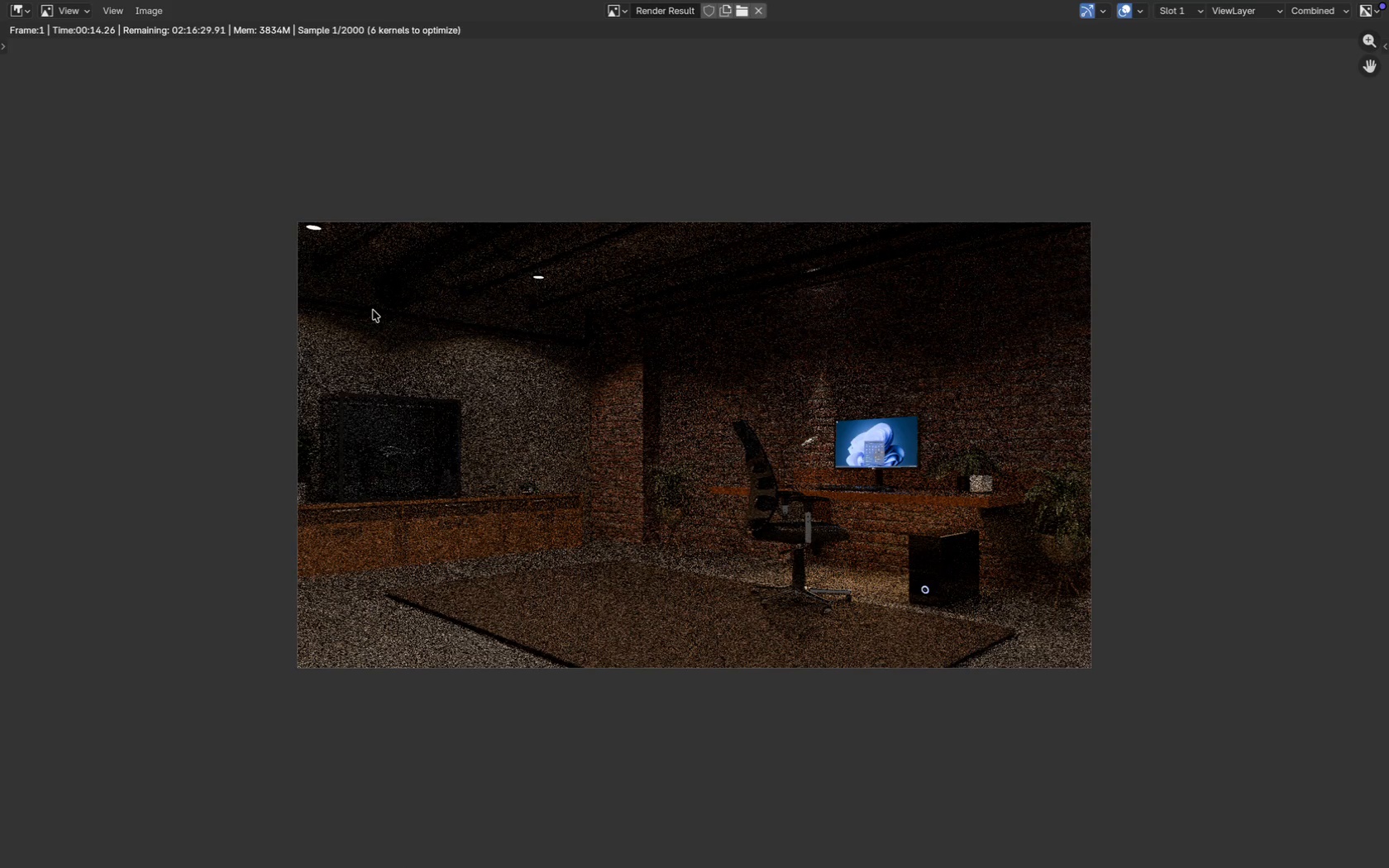 
scroll: coordinate [773, 507], scroll_direction: up, amount: 4.0
 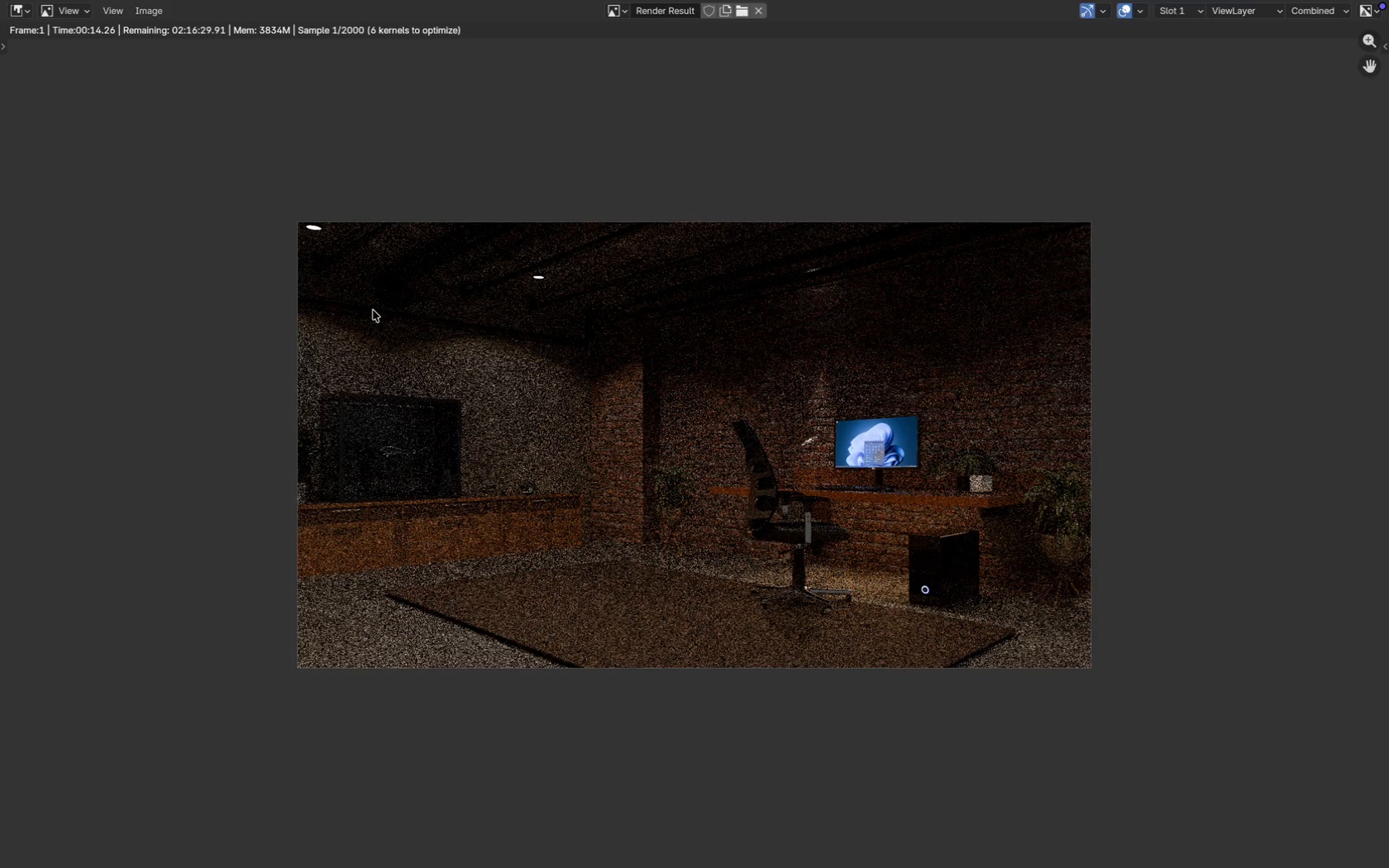 
scroll: coordinate [777, 508], scroll_direction: down, amount: 4.0
 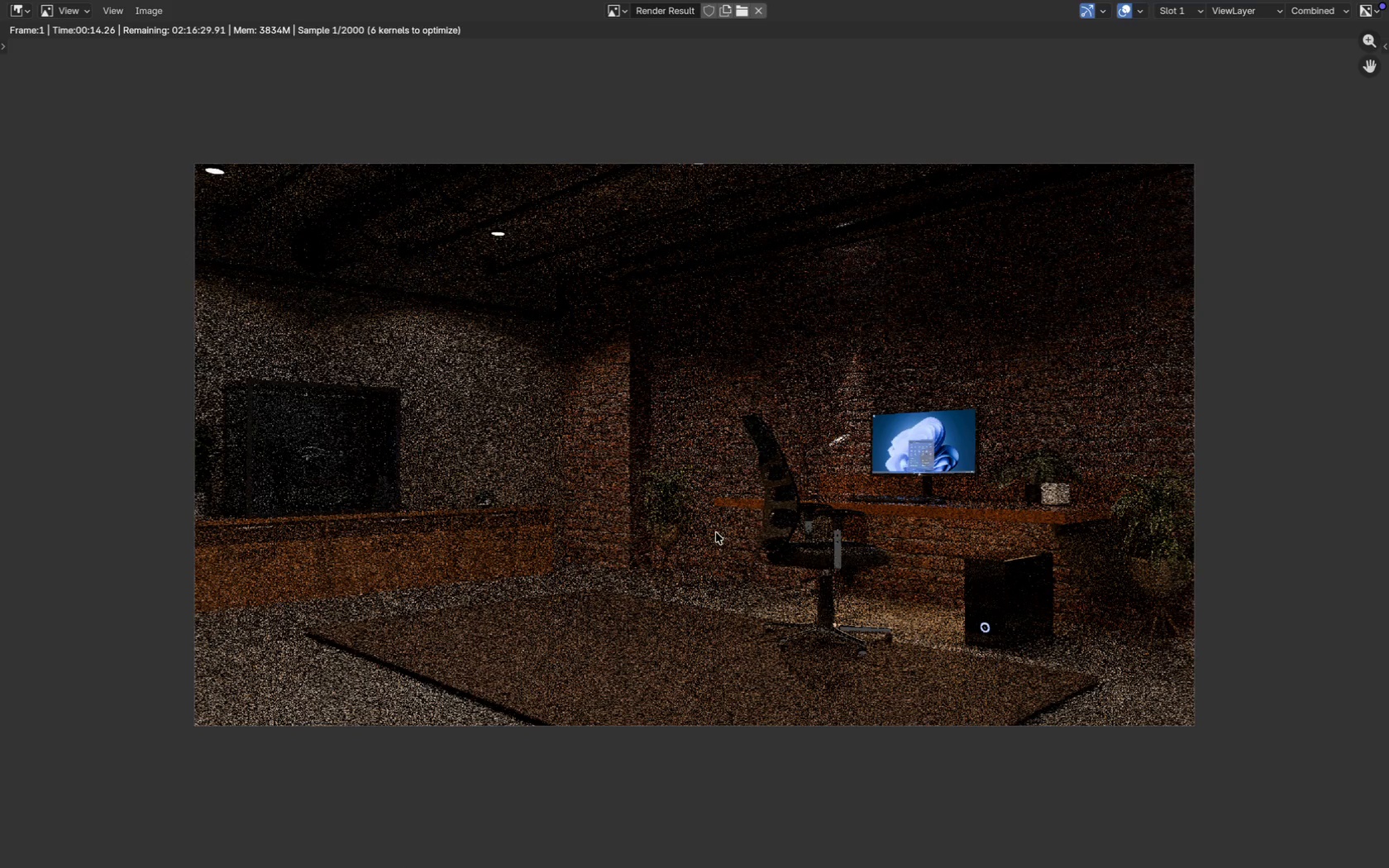 
scroll: coordinate [777, 508], scroll_direction: up, amount: 2.0
 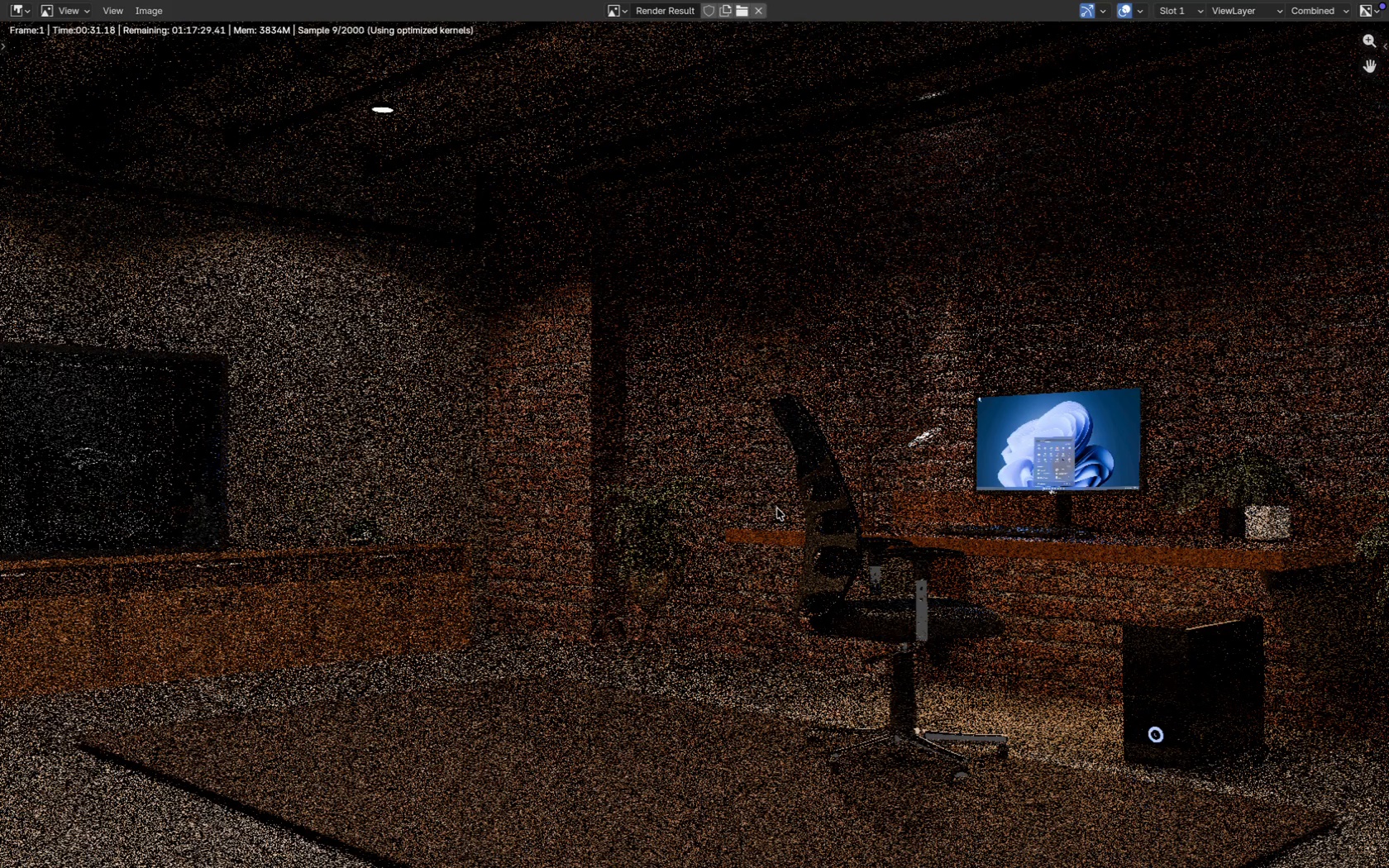 
wait(33.0)
 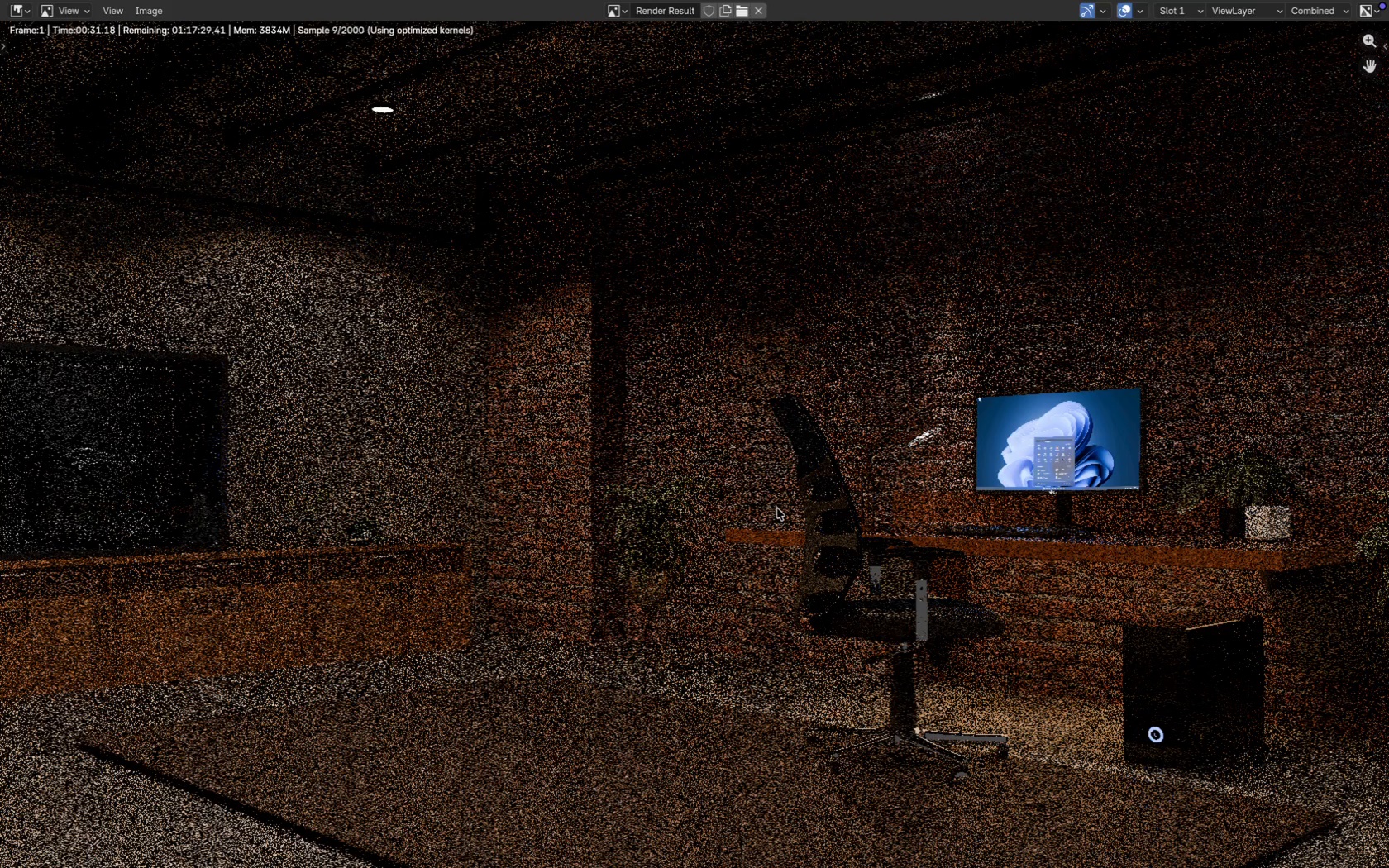 
scroll: coordinate [685, 559], scroll_direction: down, amount: 3.0
 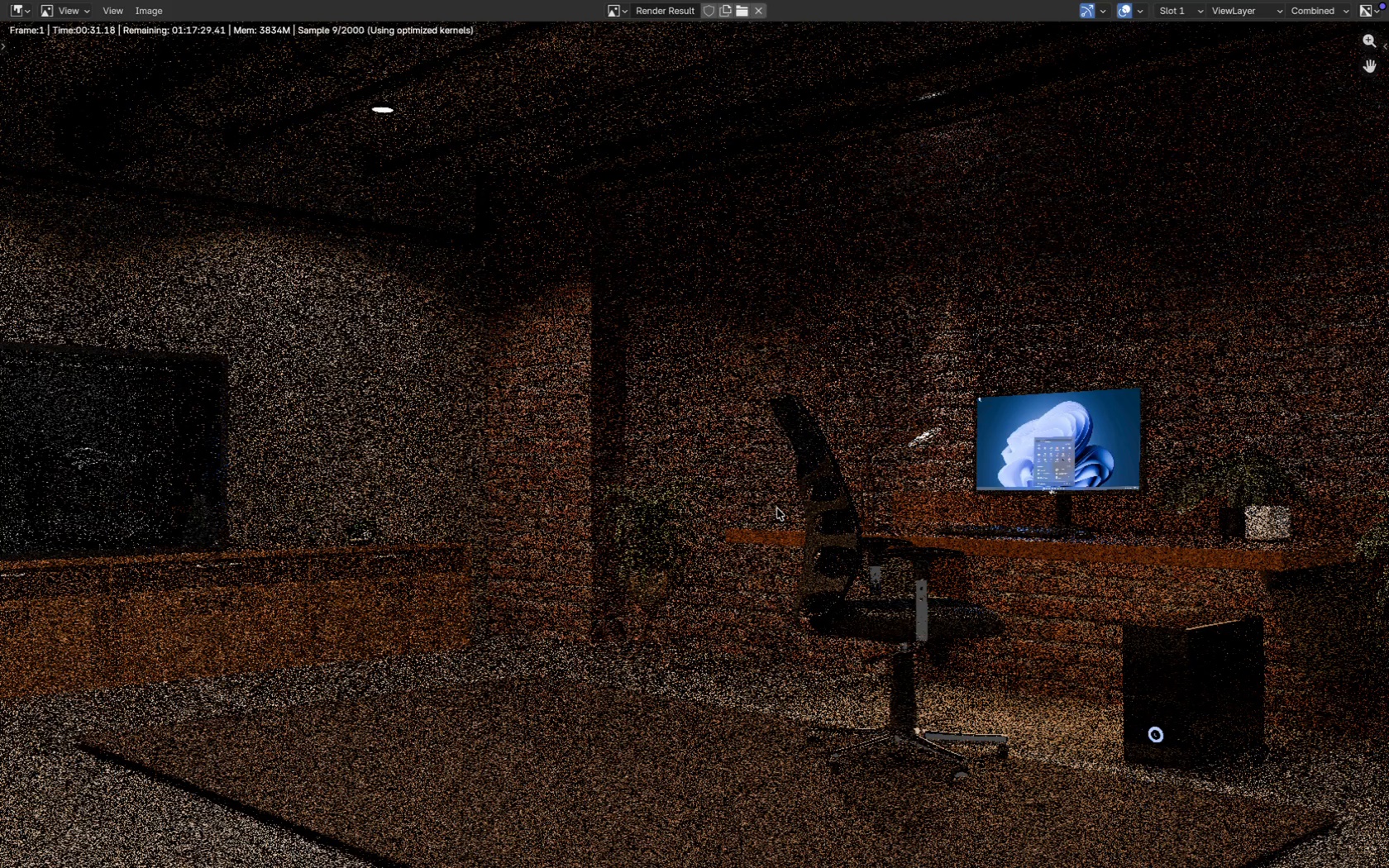 
scroll: coordinate [995, 427], scroll_direction: up, amount: 5.0
 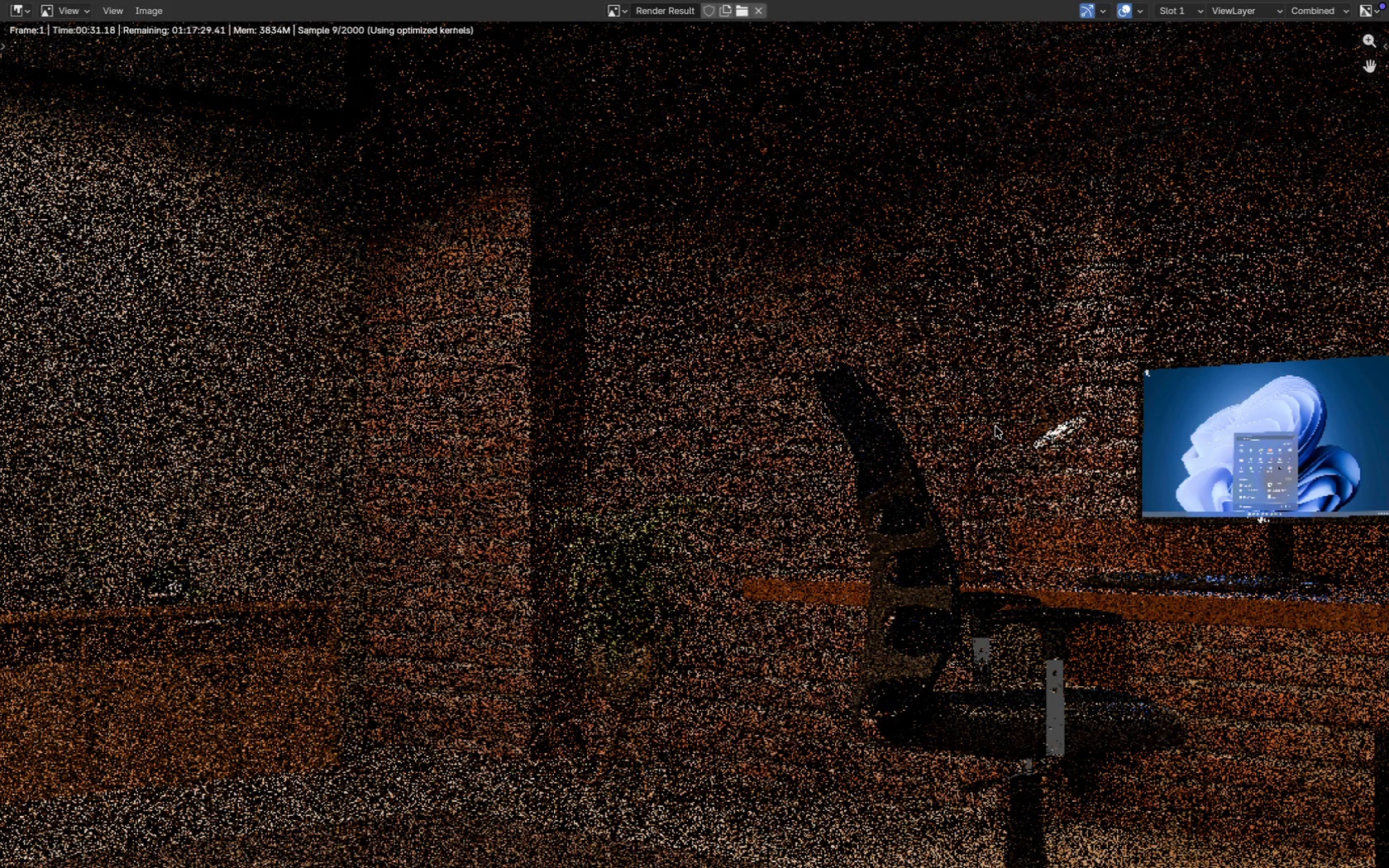 
wait(11.92)
 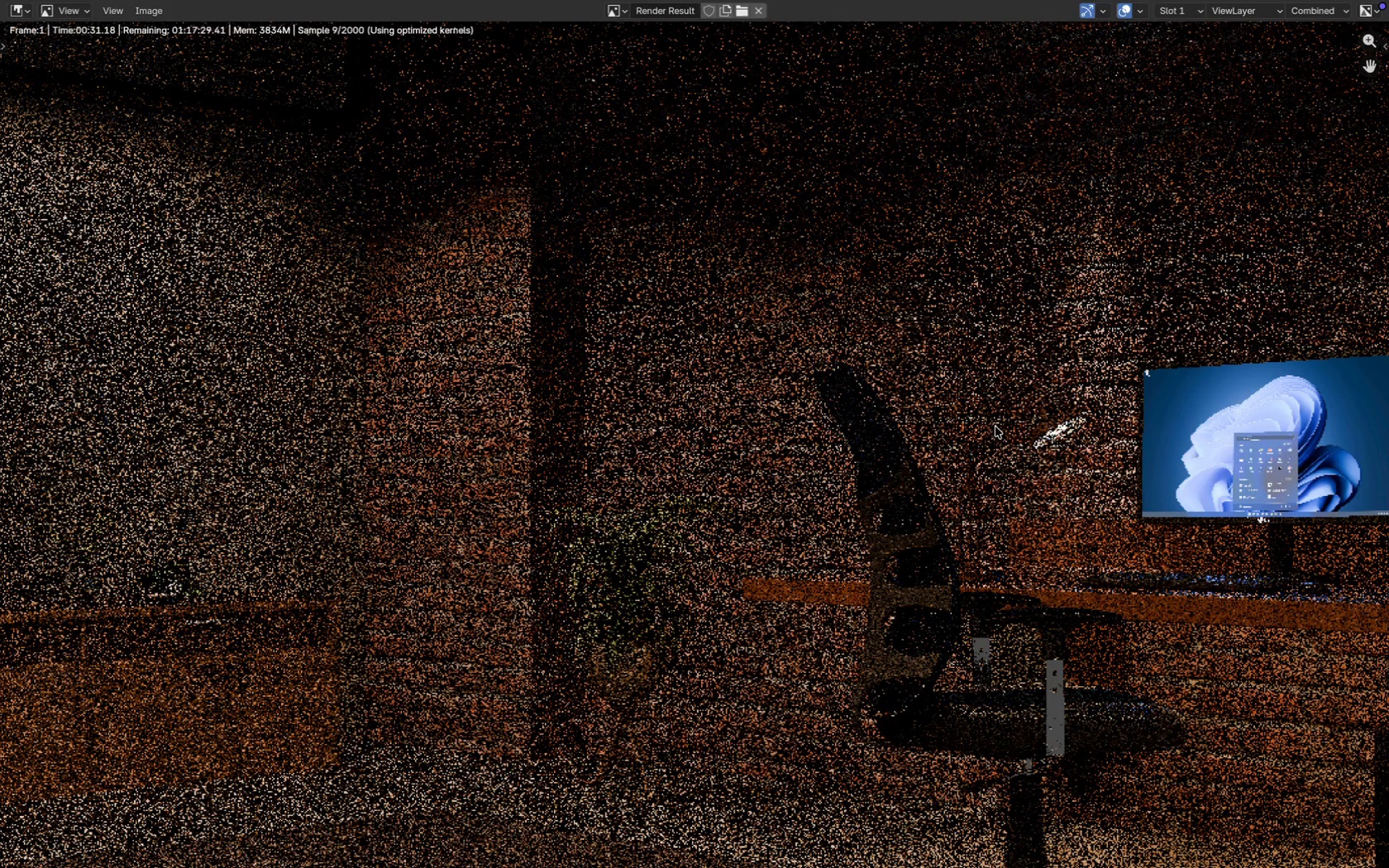 
scroll: coordinate [822, 463], scroll_direction: down, amount: 4.0
 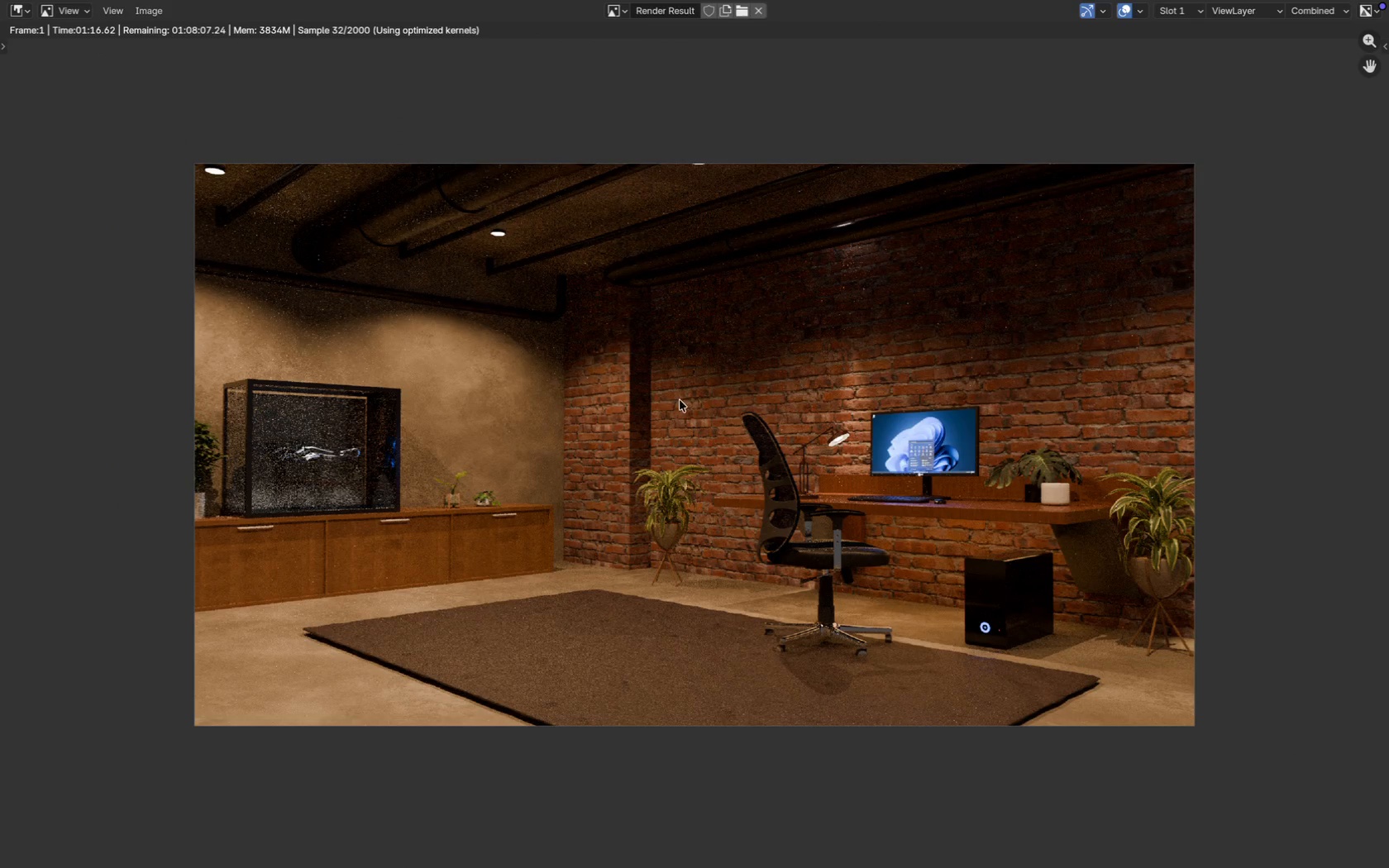 
wait(6.41)
 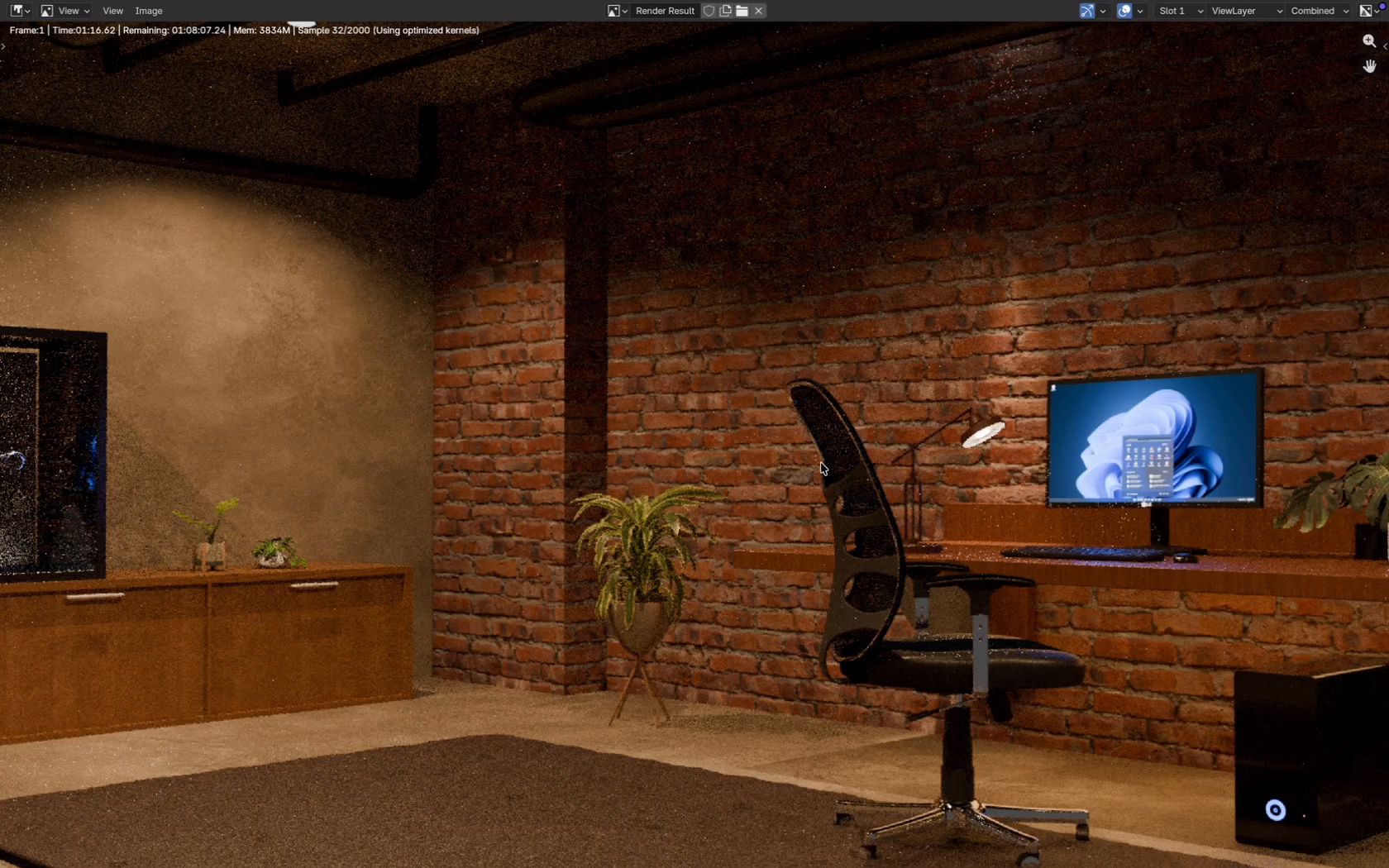 
scroll: coordinate [297, 408], scroll_direction: up, amount: 5.0
 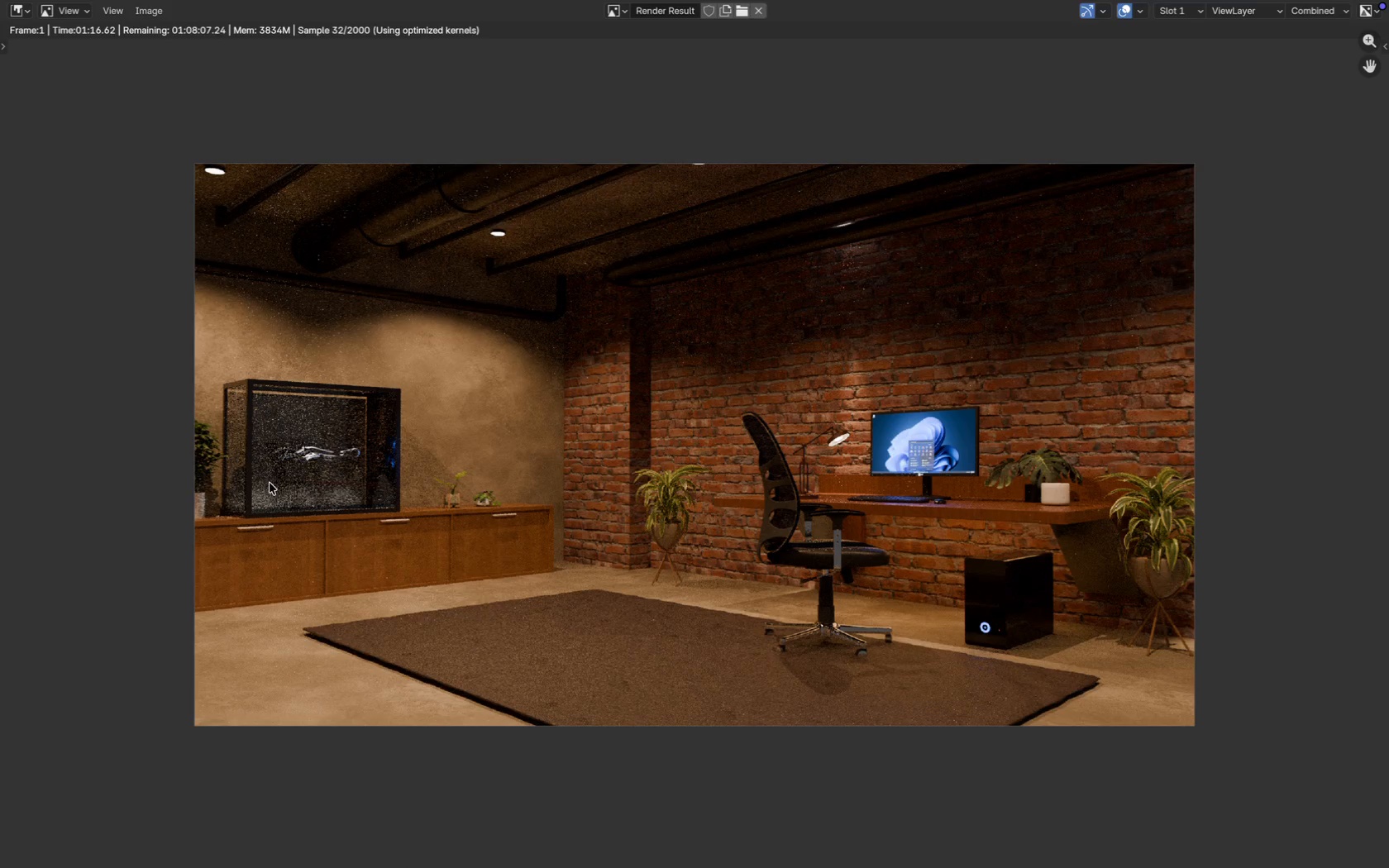 
scroll: coordinate [425, 447], scroll_direction: down, amount: 5.0
 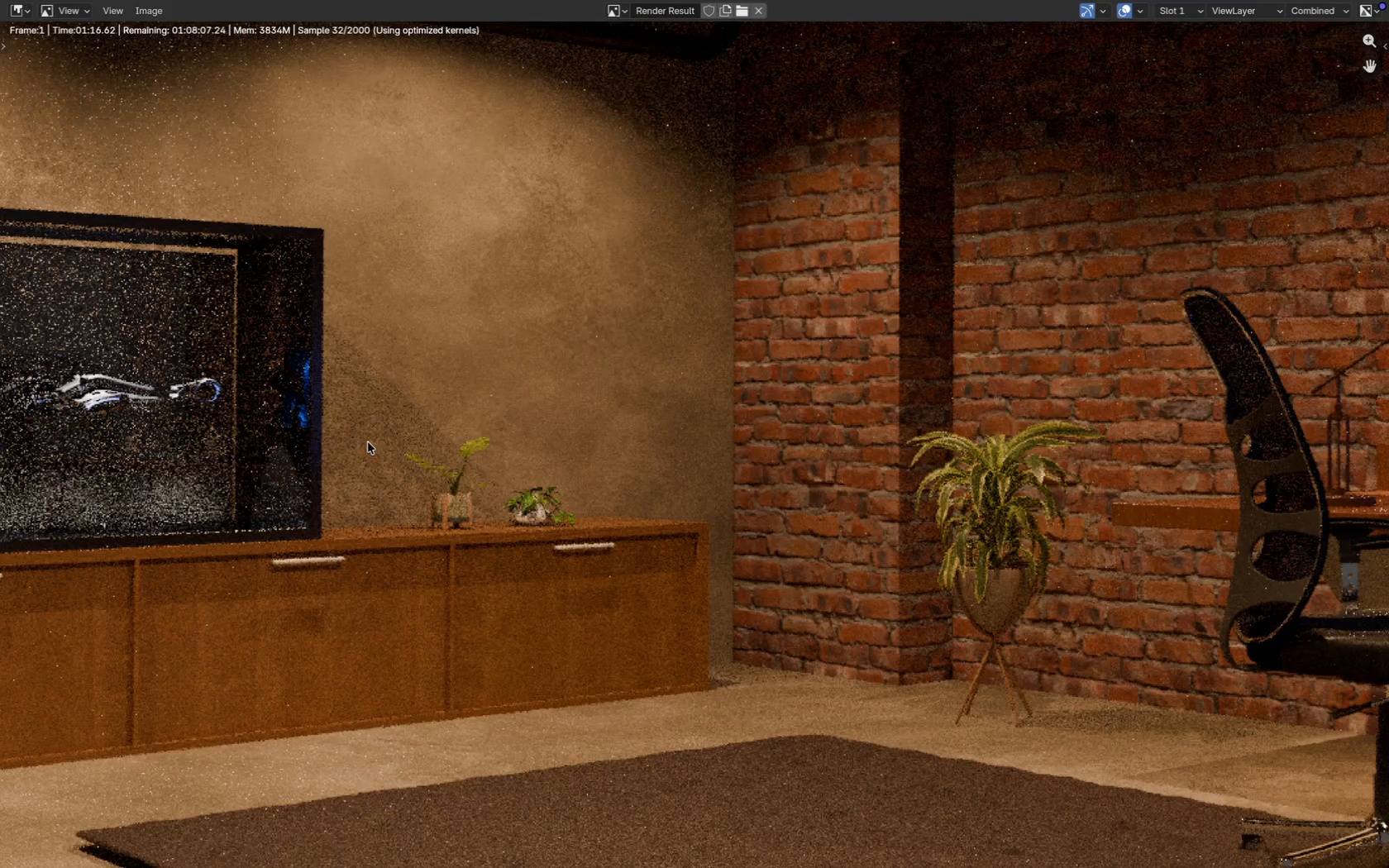 
scroll: coordinate [852, 427], scroll_direction: none, amount: 0.0
 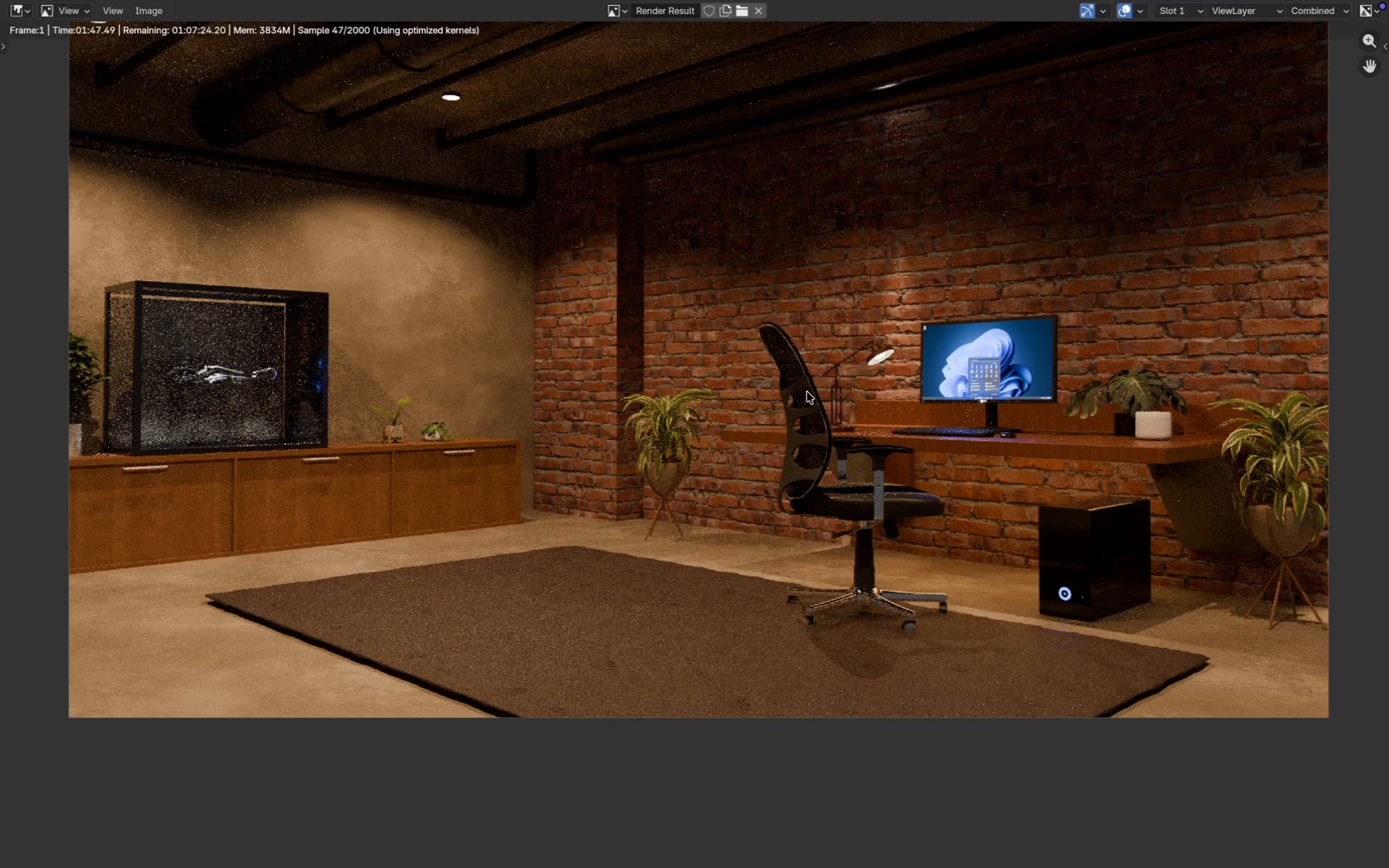 
wait(20.87)
 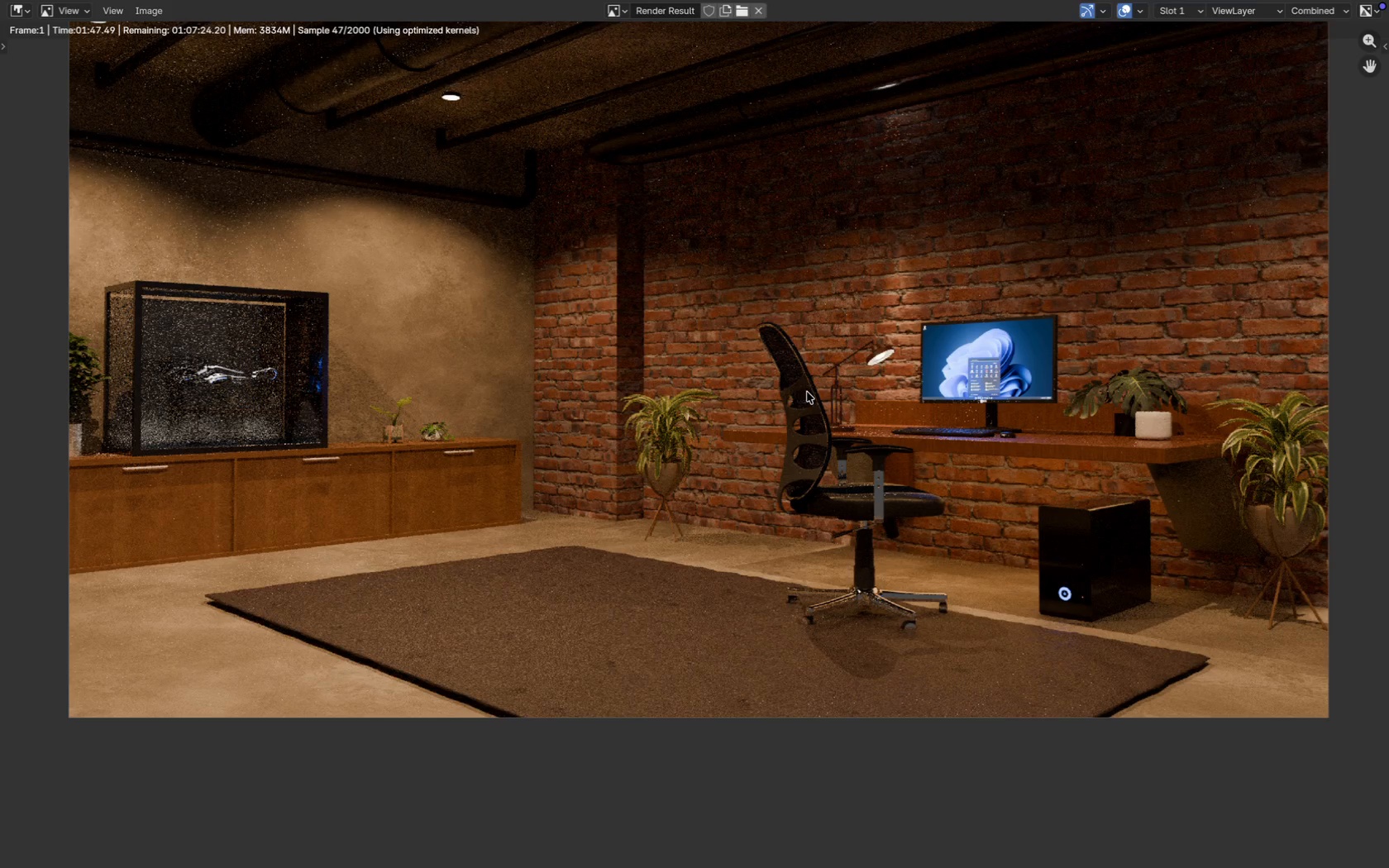 
scroll: coordinate [938, 464], scroll_direction: down, amount: 5.0
 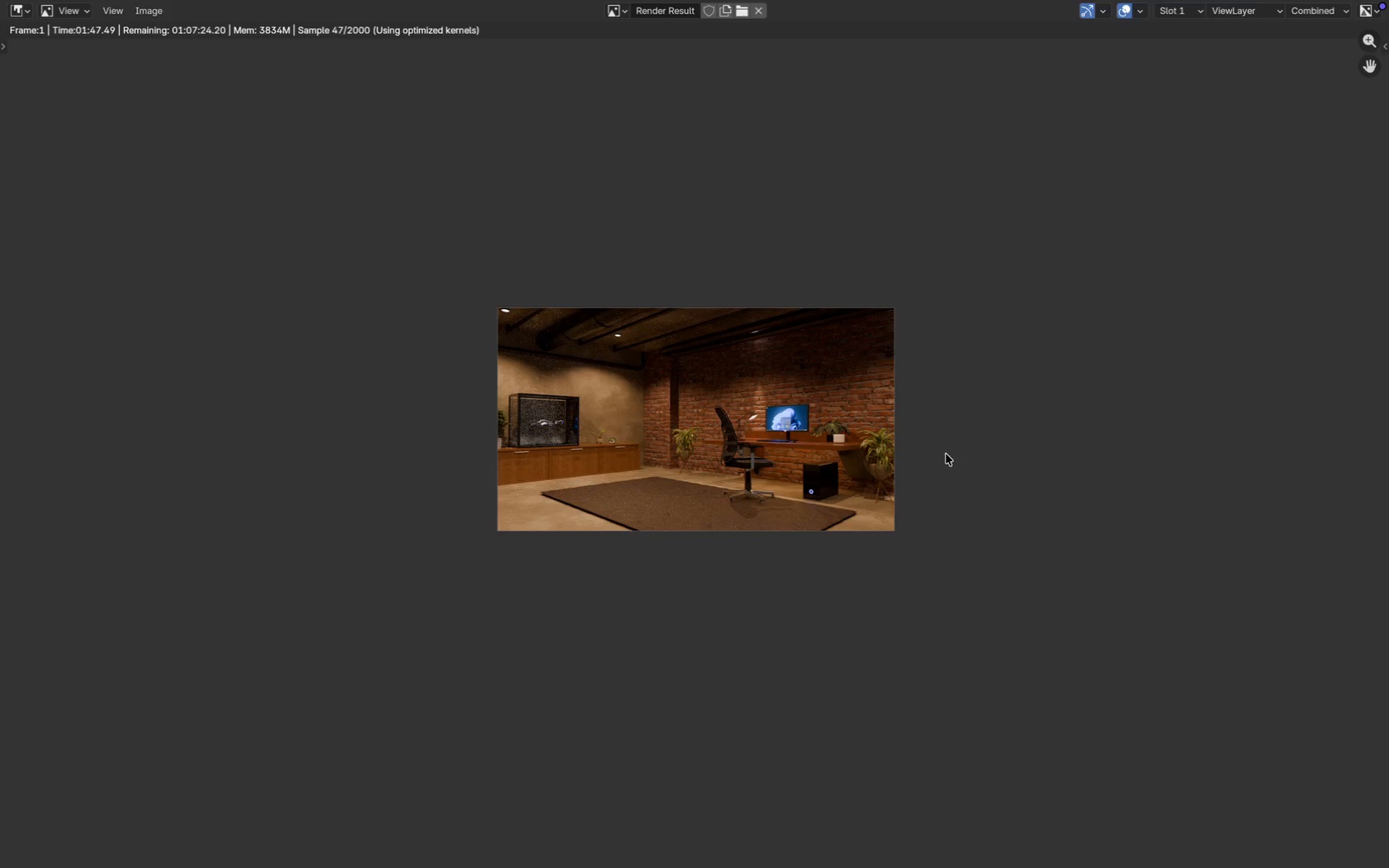 
scroll: coordinate [983, 420], scroll_direction: up, amount: 6.0
 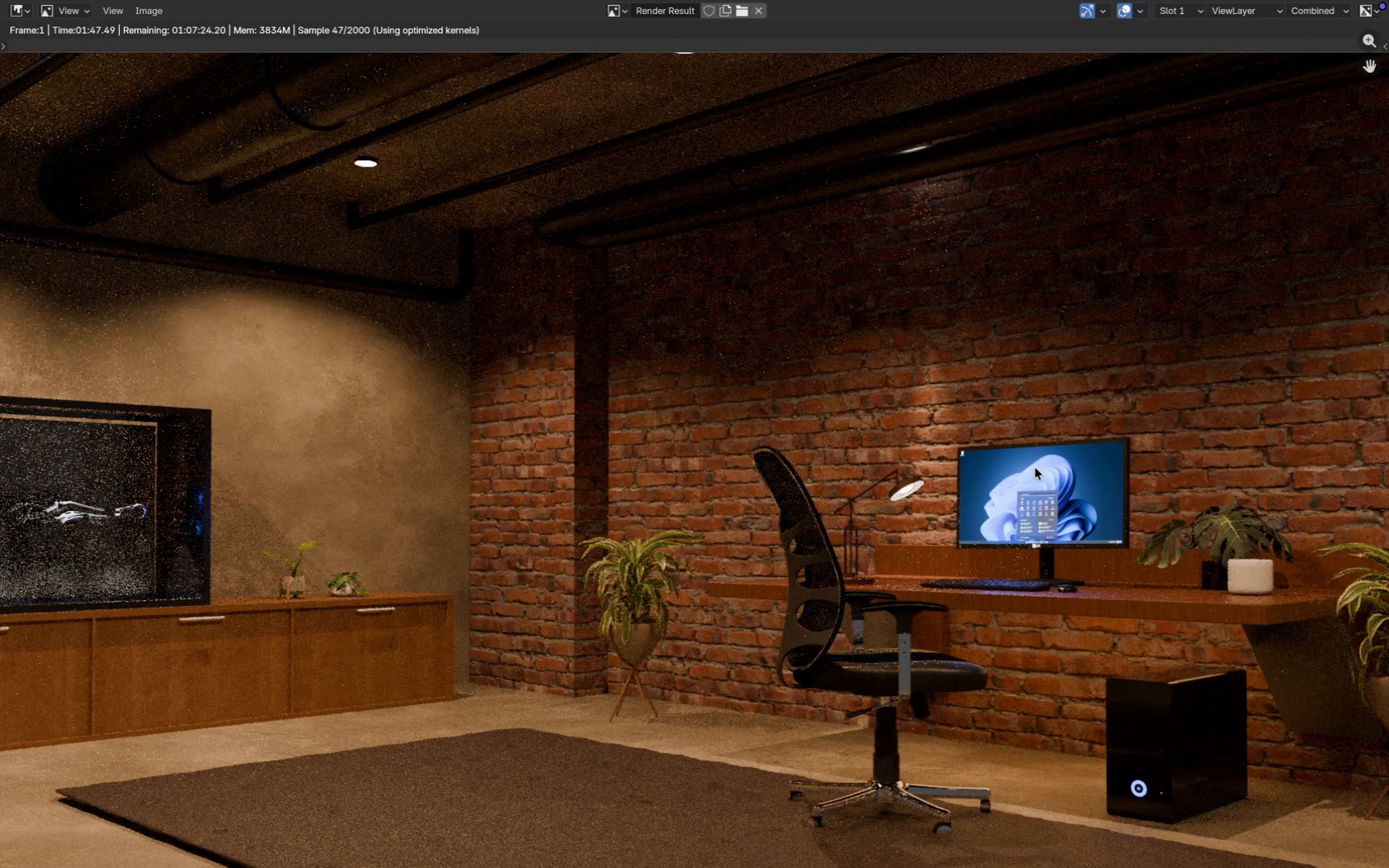 
wait(10.99)
 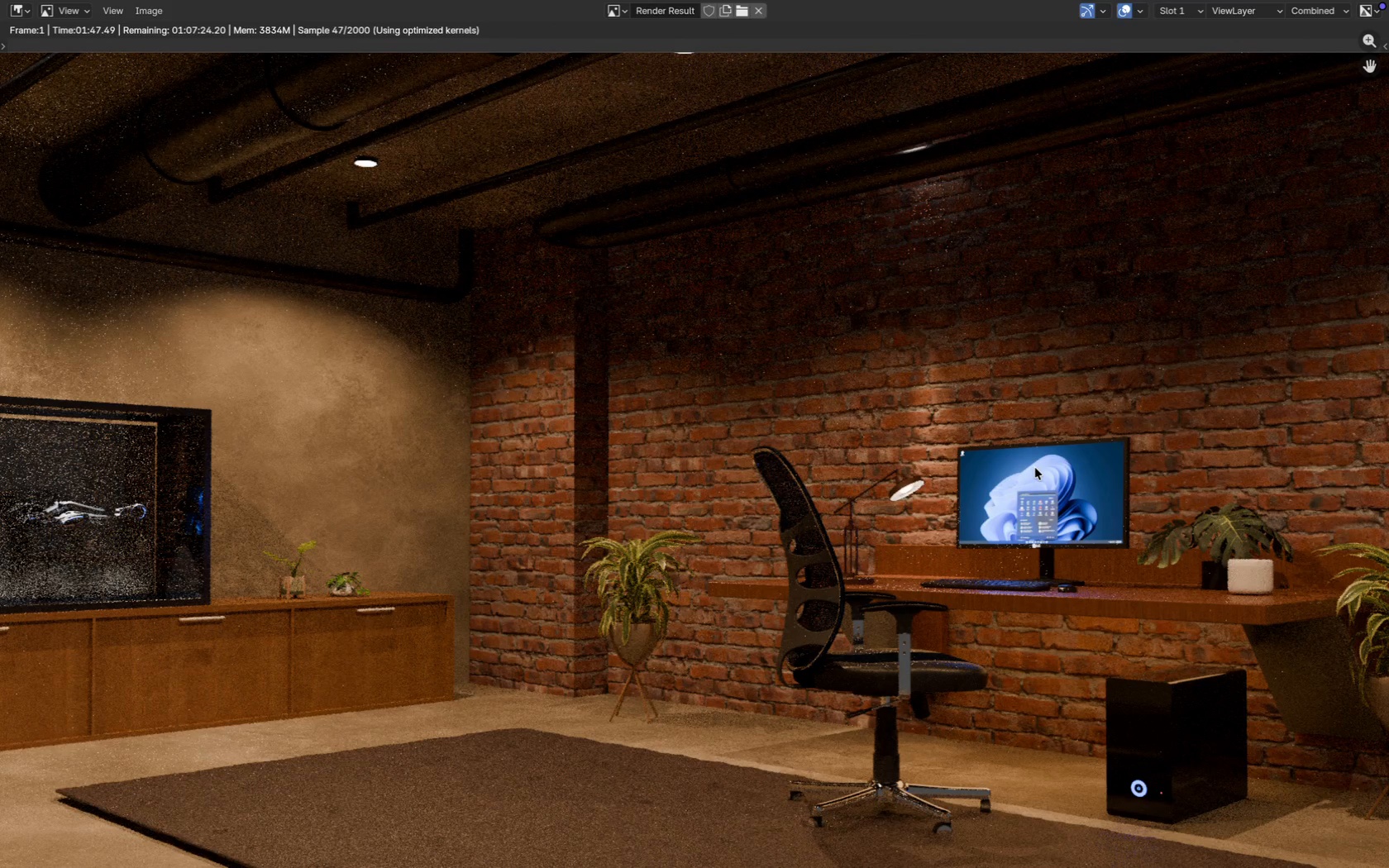 
scroll: coordinate [1026, 491], scroll_direction: down, amount: 3.0
 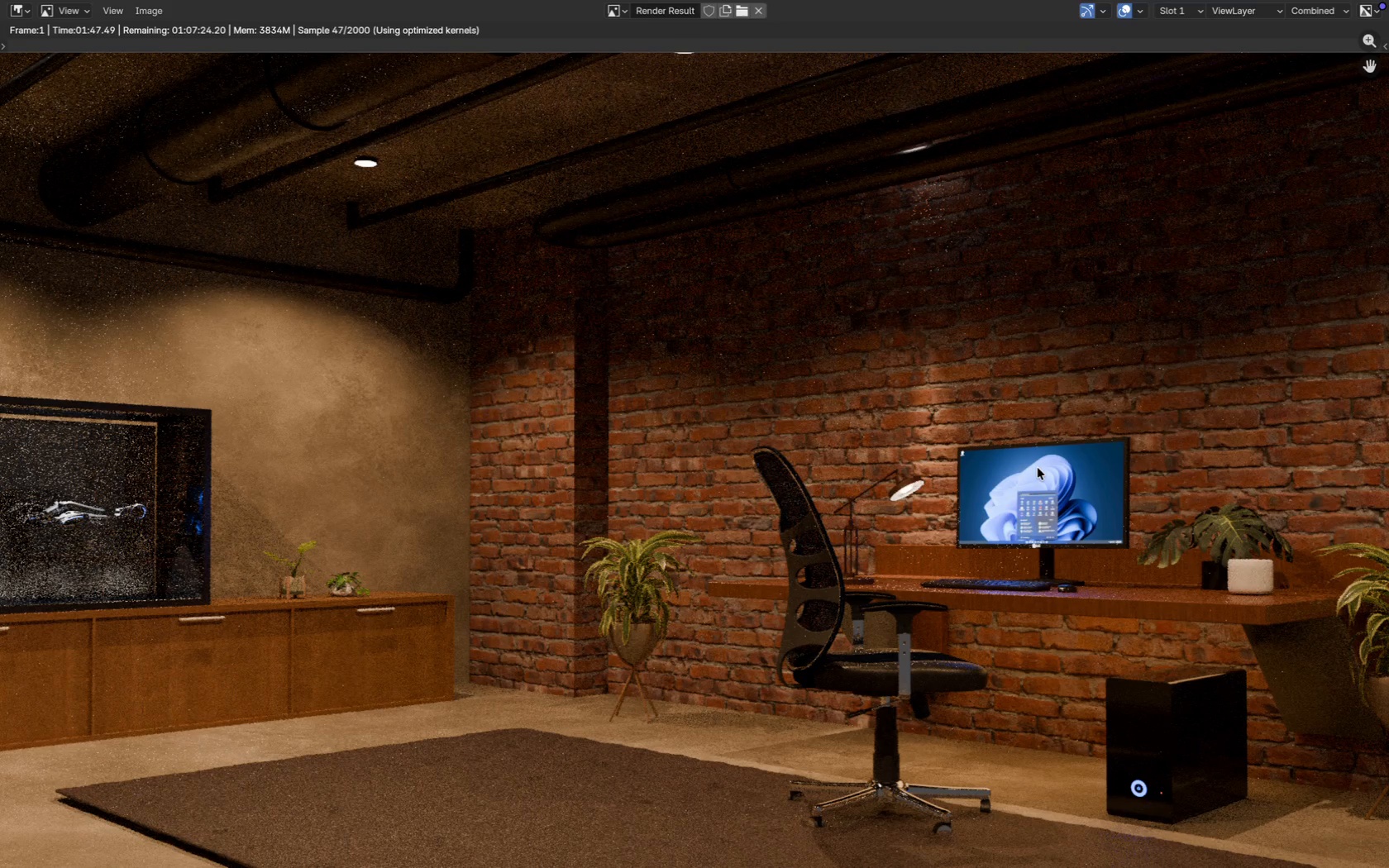 
scroll: coordinate [697, 484], scroll_direction: up, amount: 3.0
 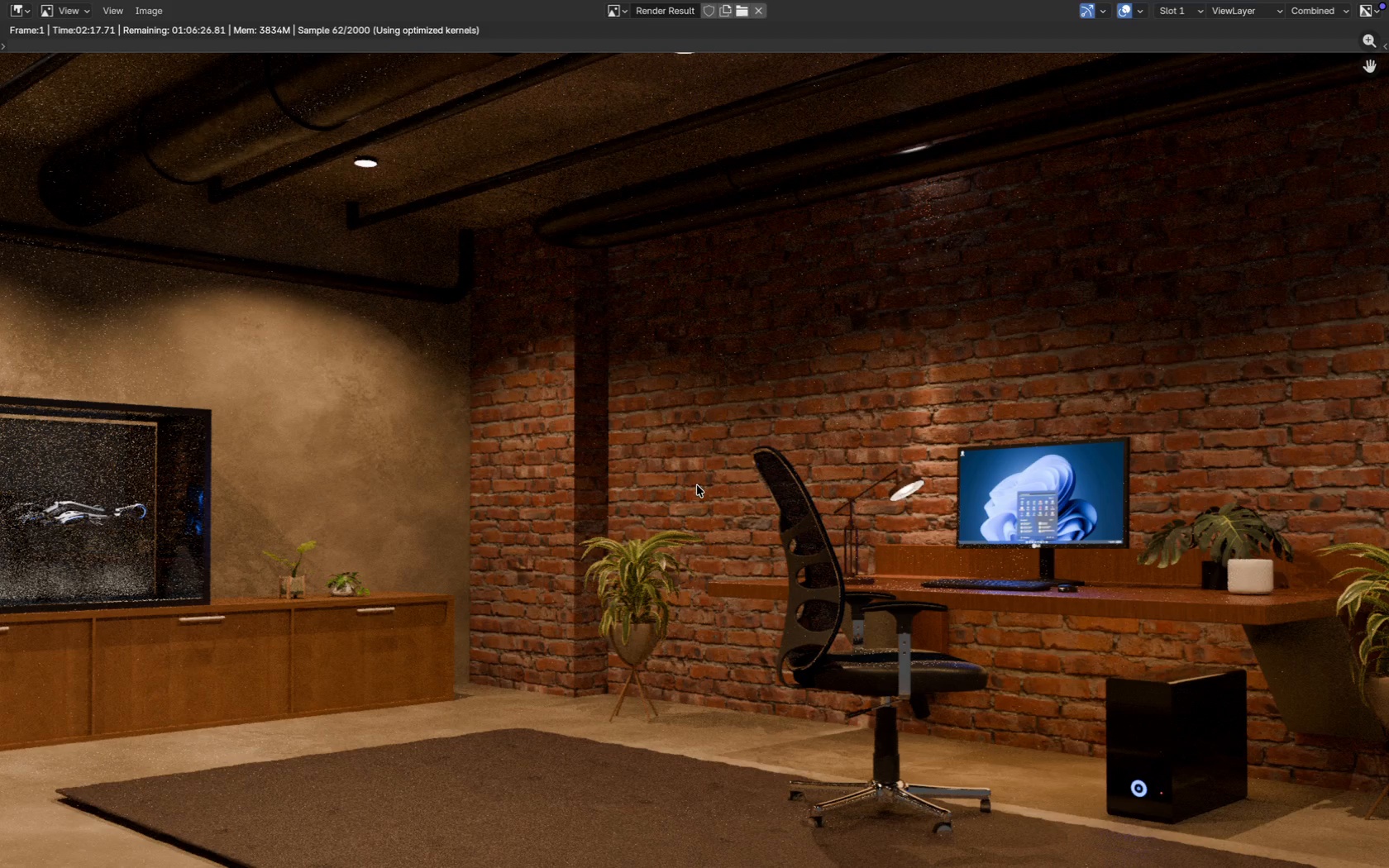 
wait(9.4)
 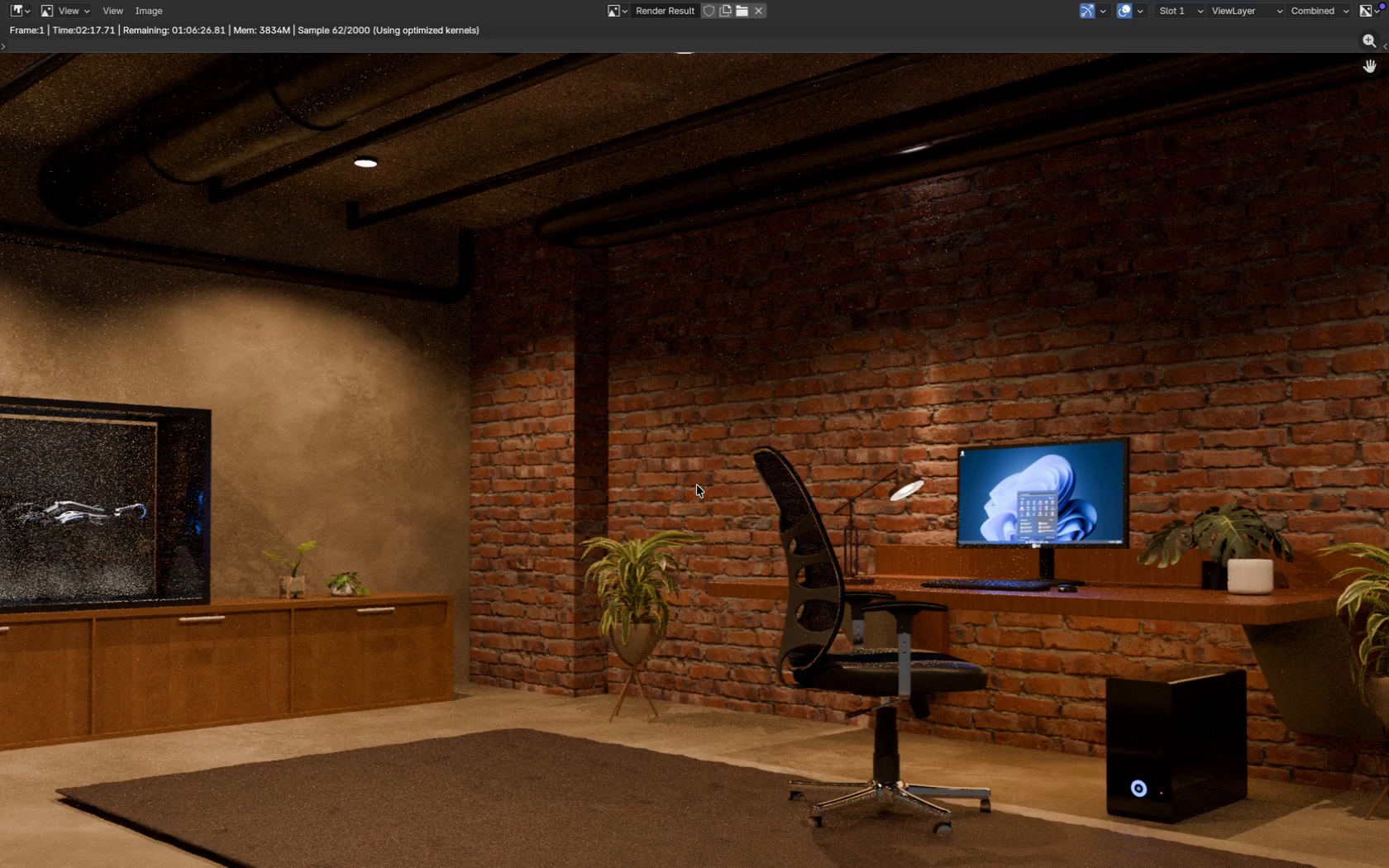 
scroll: coordinate [706, 489], scroll_direction: down, amount: 4.0
 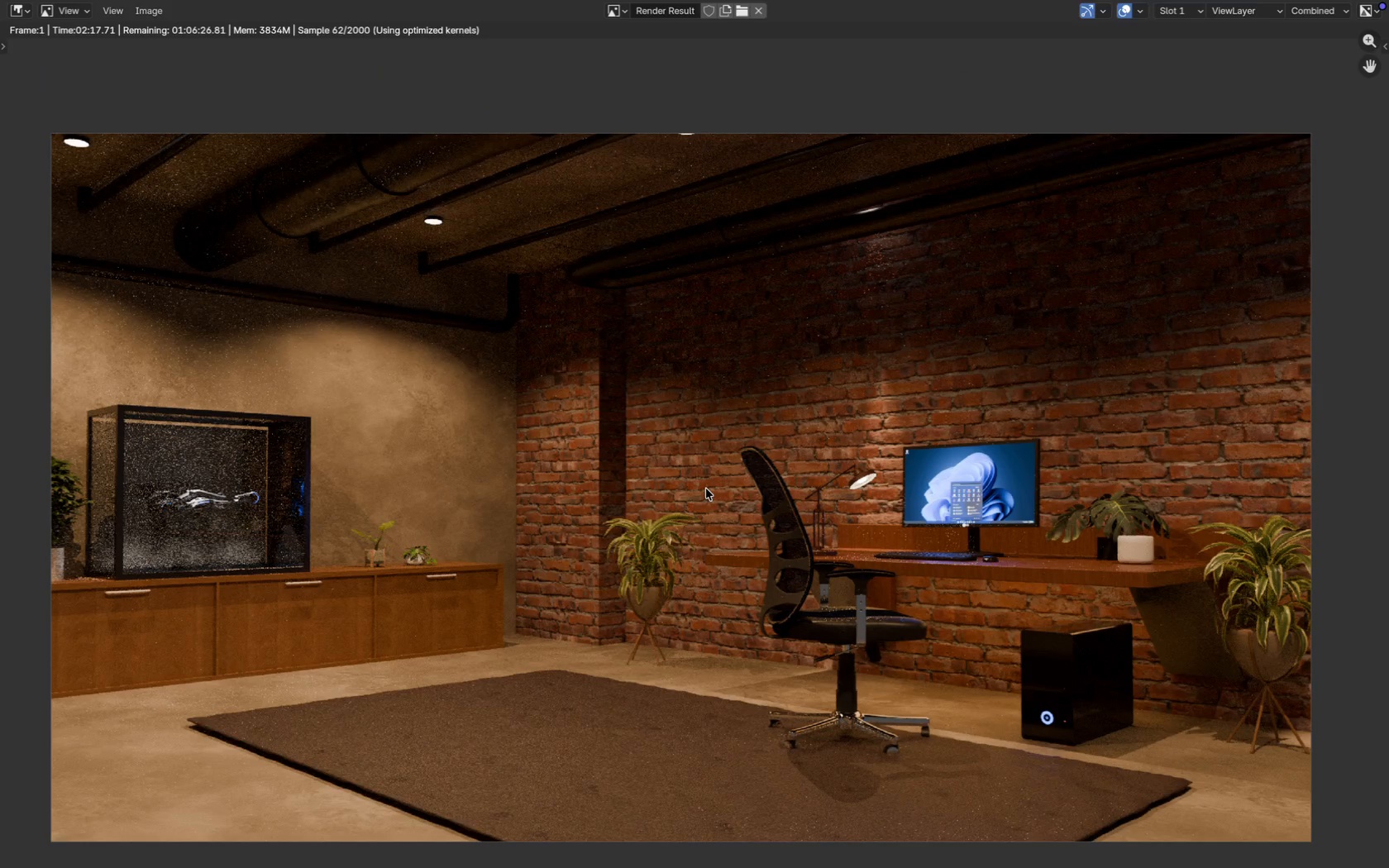 
scroll: coordinate [706, 489], scroll_direction: up, amount: 1.0
 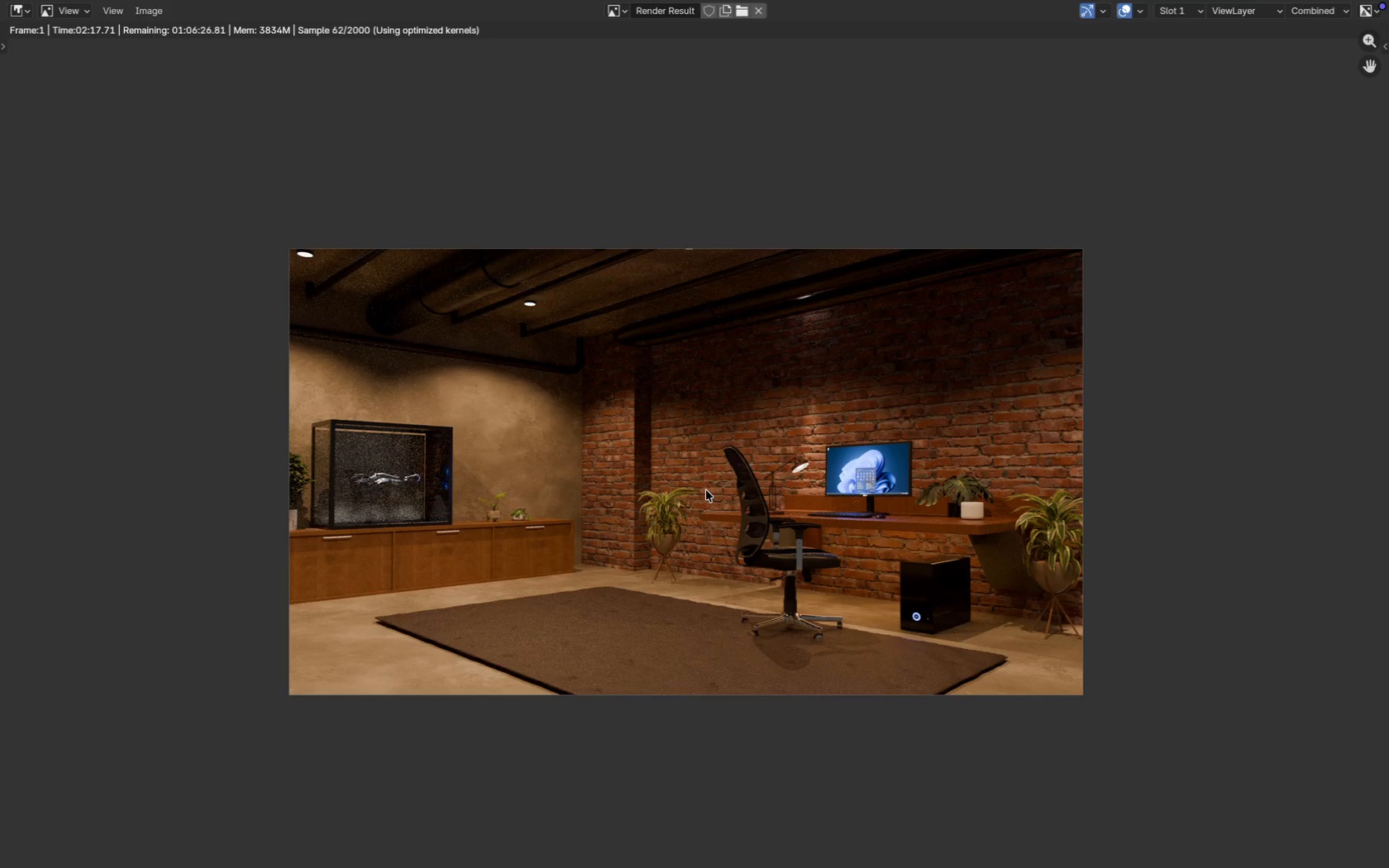 
wait(10.11)
 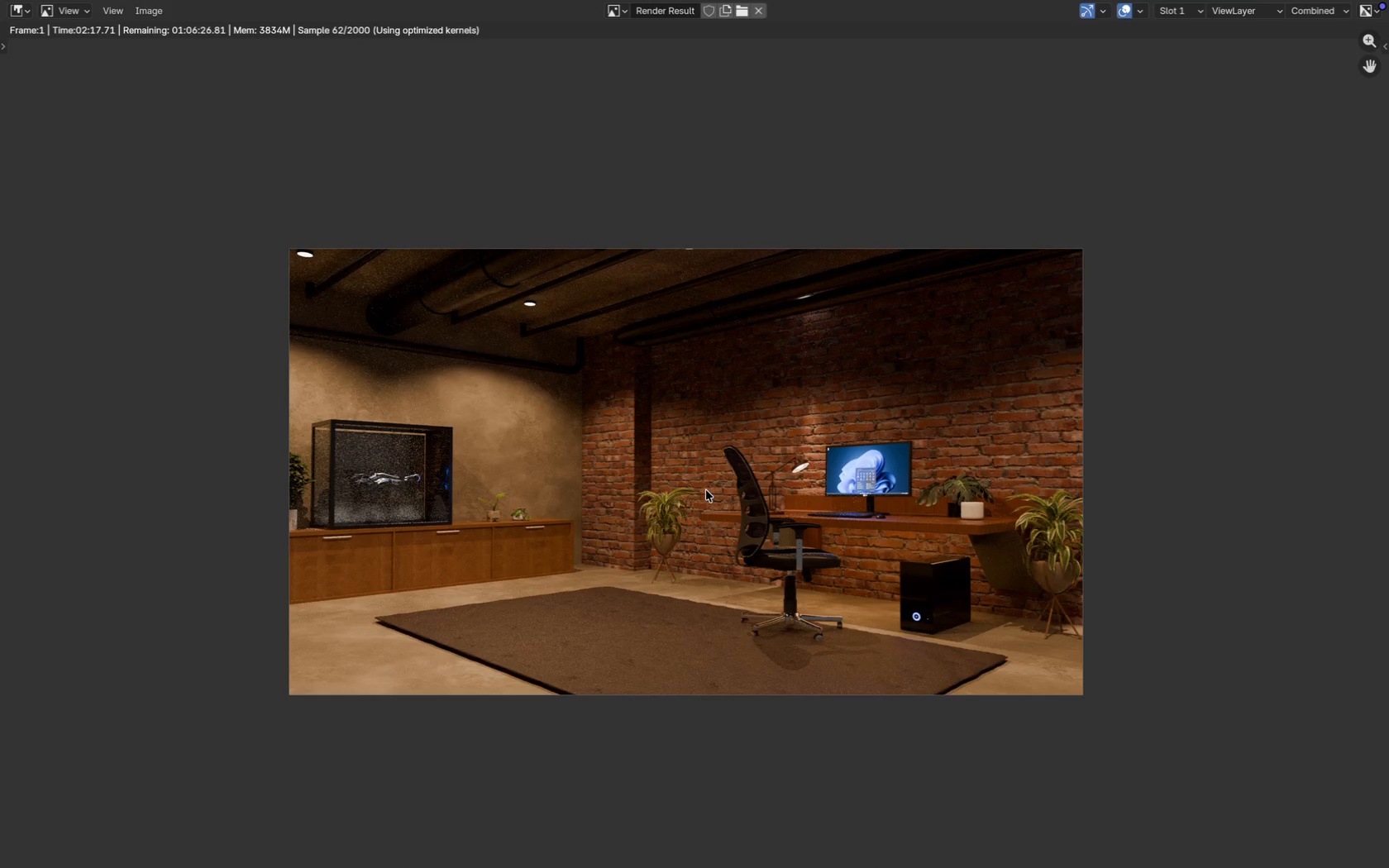 
scroll: coordinate [700, 501], scroll_direction: up, amount: 2.0
 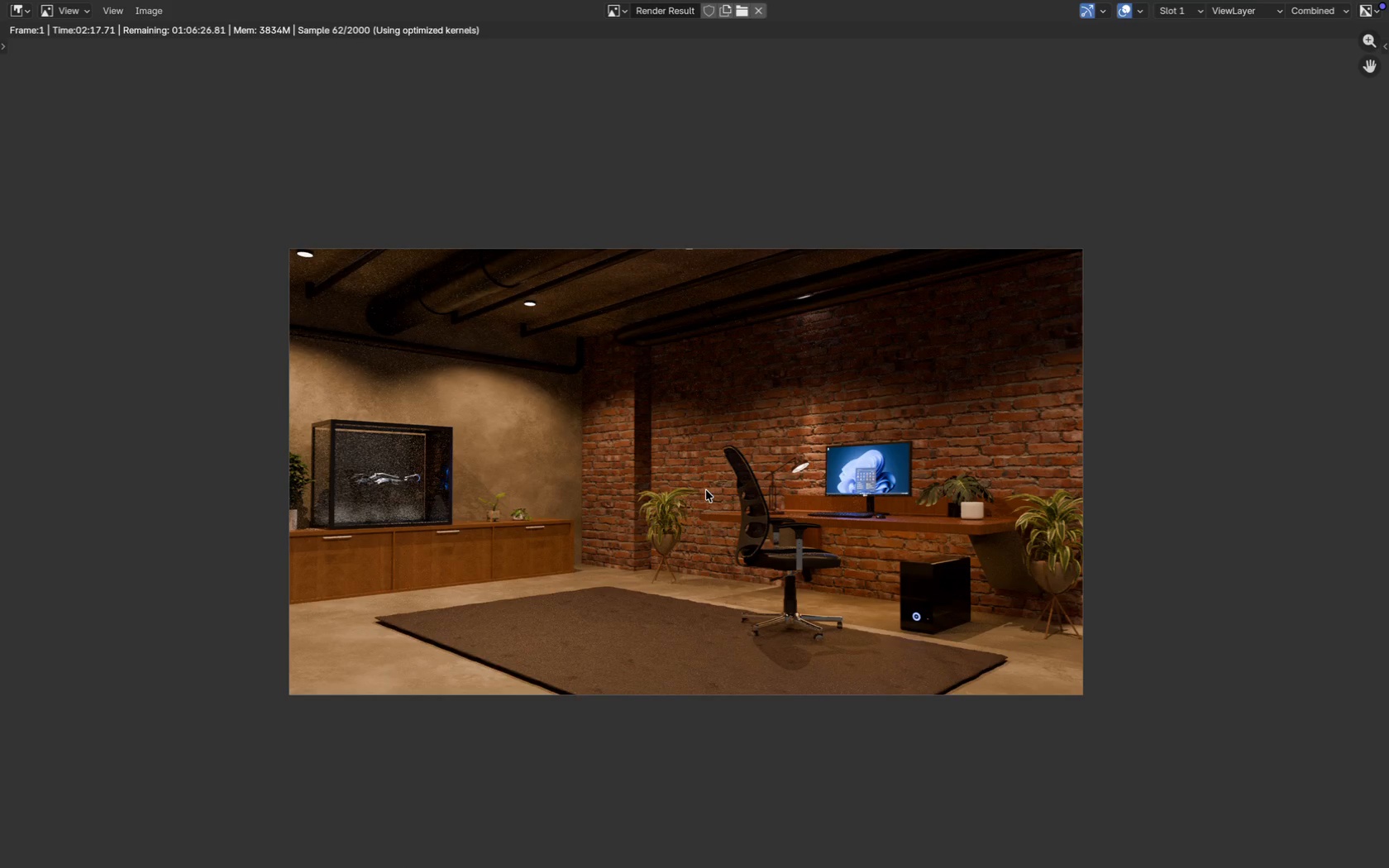 
scroll: coordinate [702, 502], scroll_direction: none, amount: 0.0
 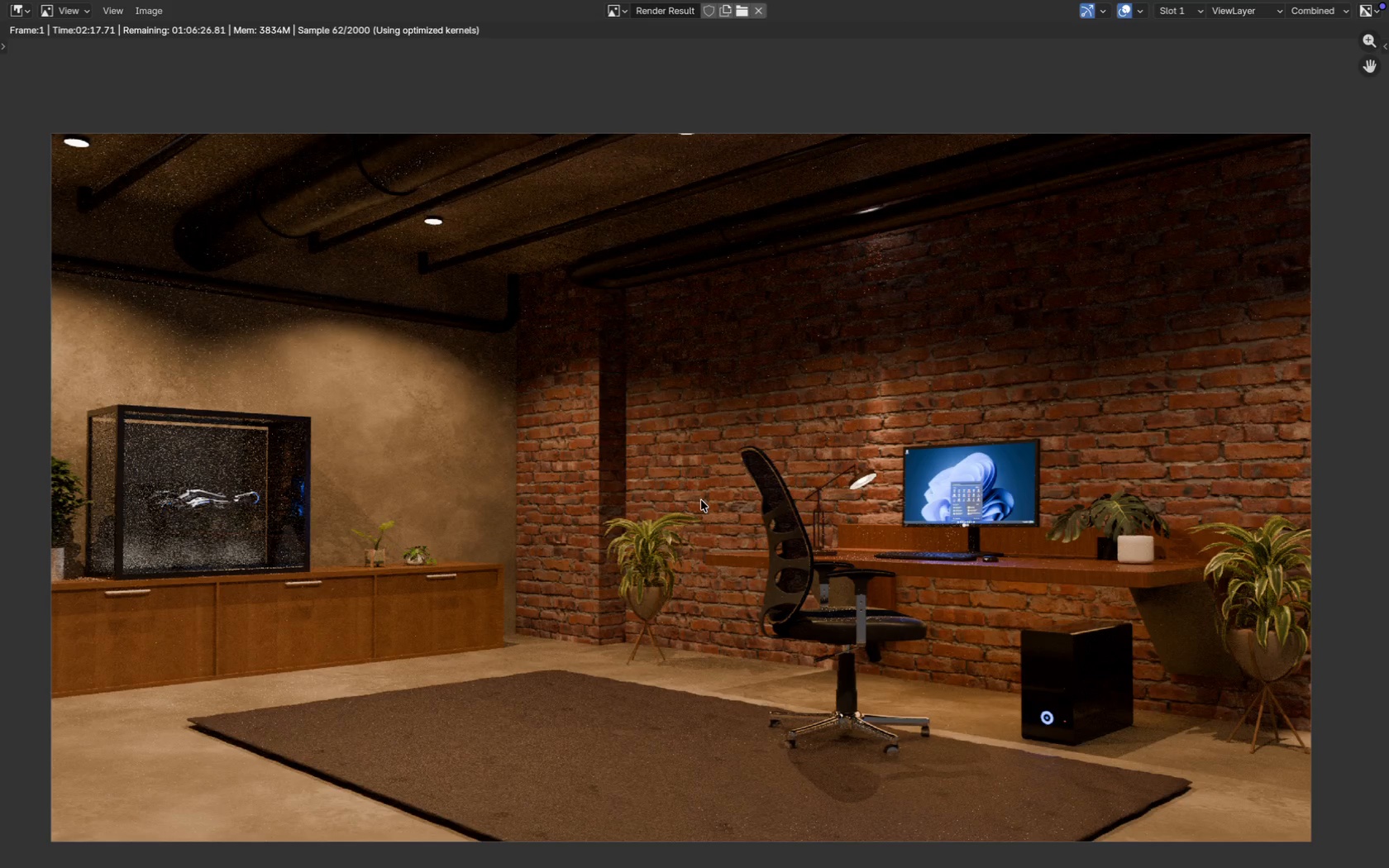 
scroll: coordinate [702, 506], scroll_direction: down, amount: 9.0
 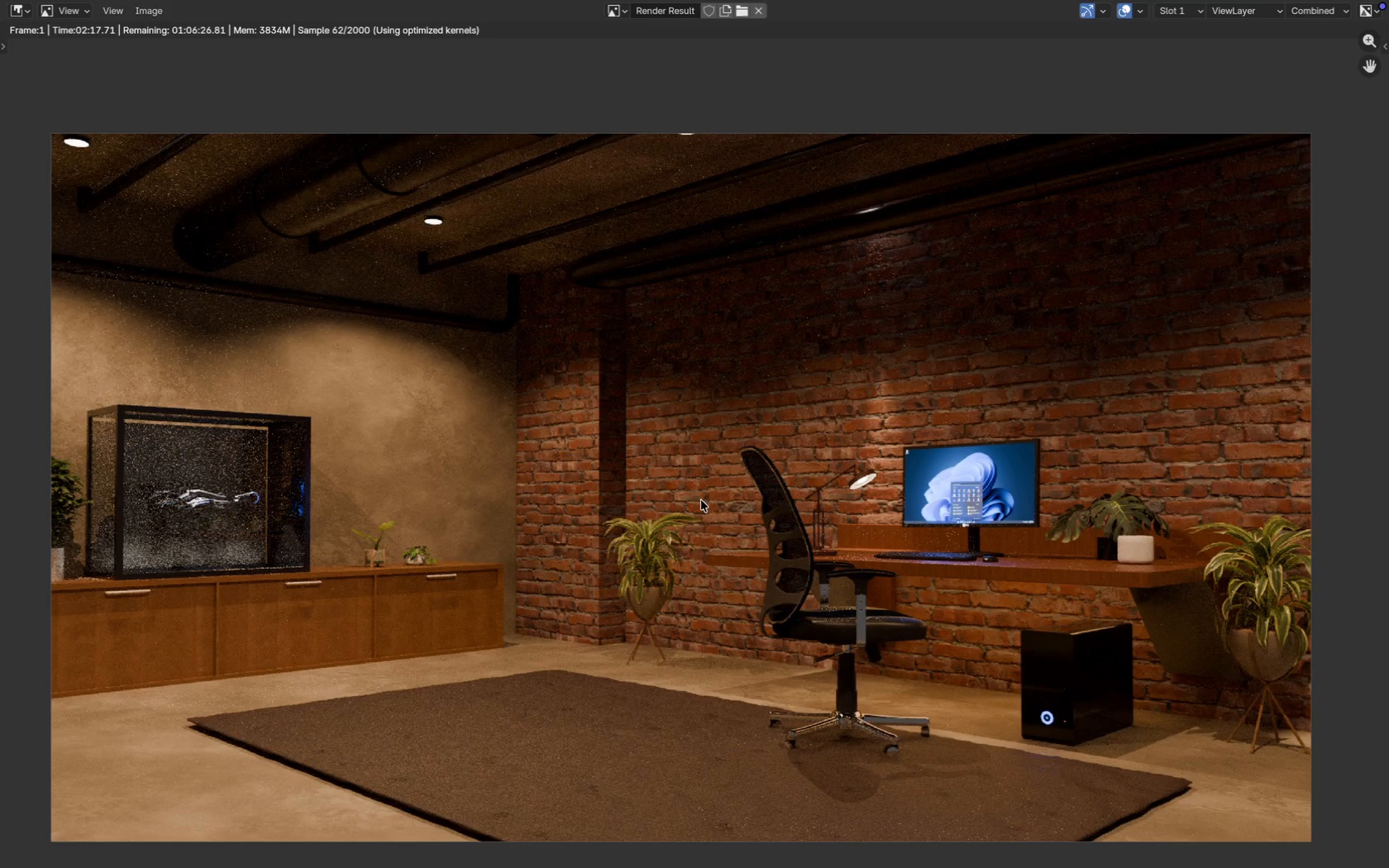 
scroll: coordinate [704, 503], scroll_direction: up, amount: 8.0
 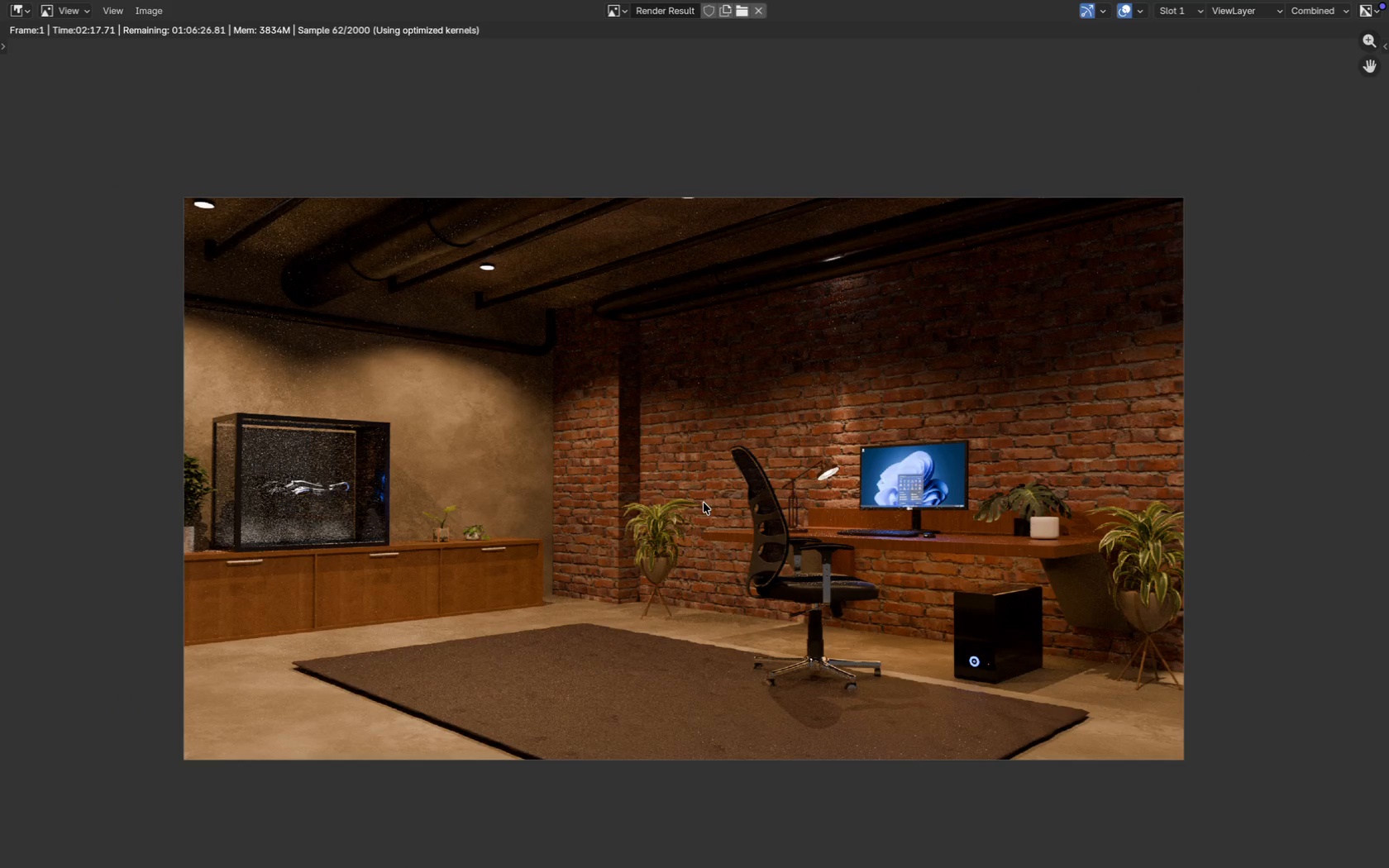 